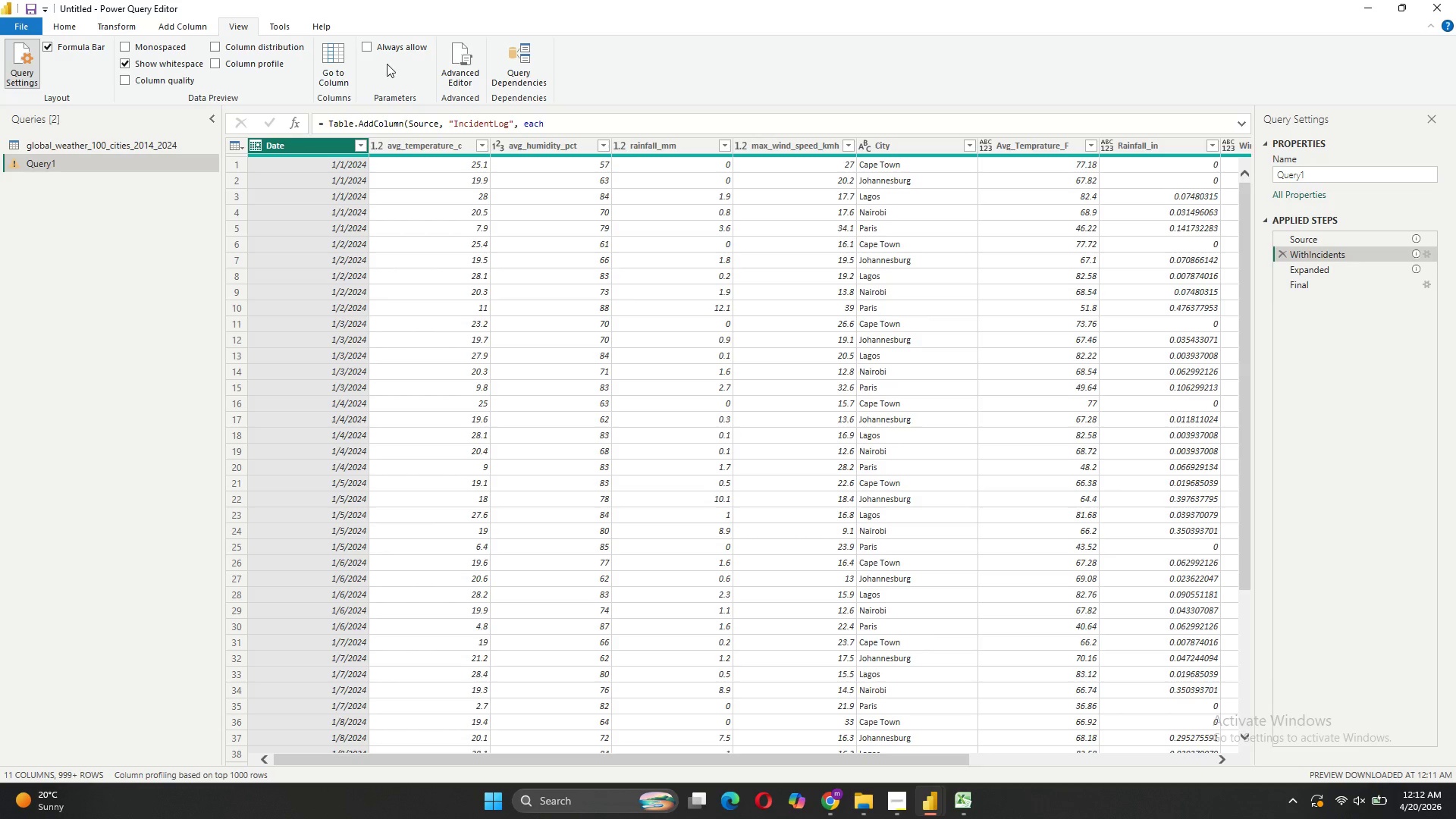 
left_click([462, 64])
 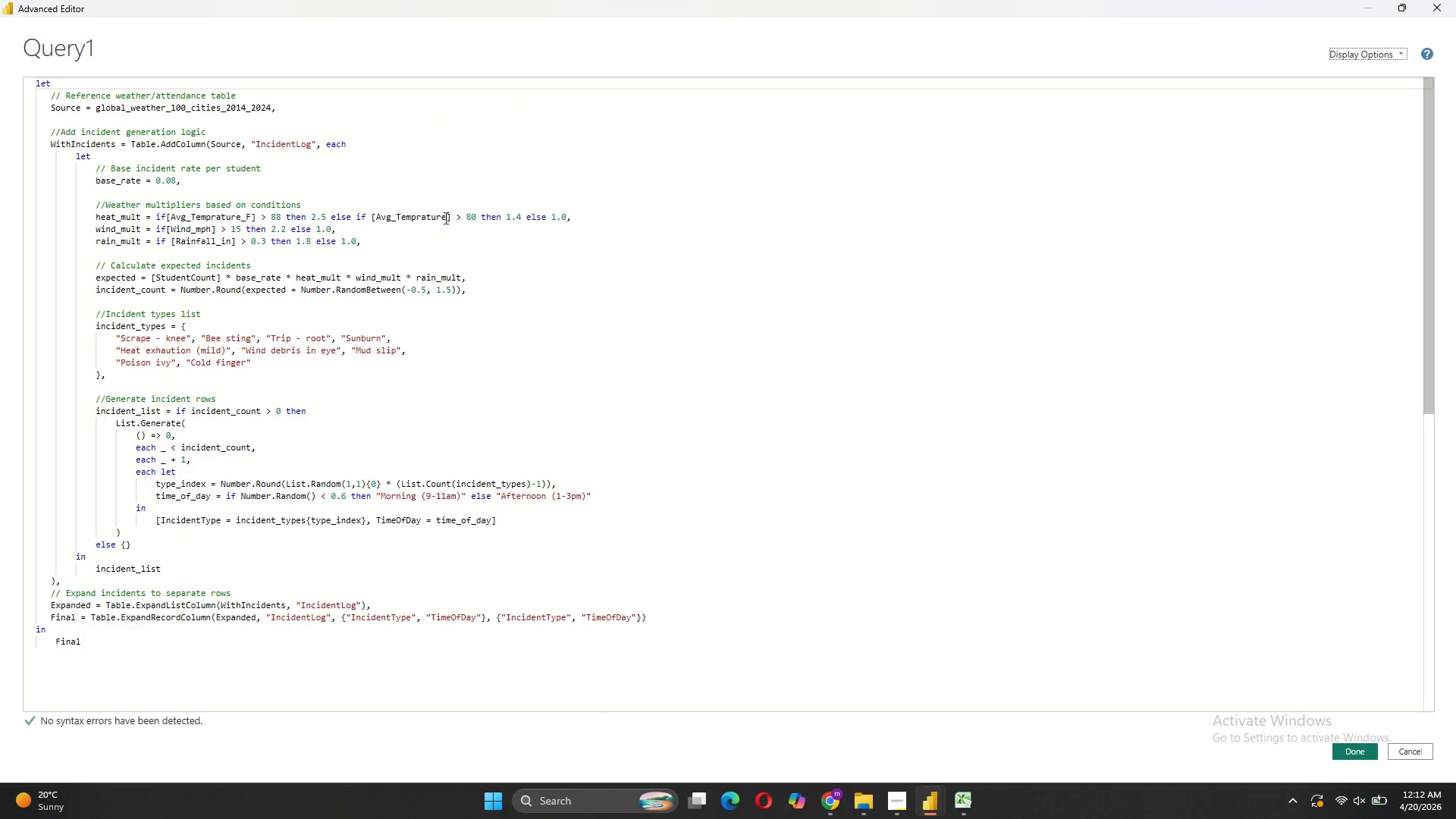 
double_click([445, 218])
 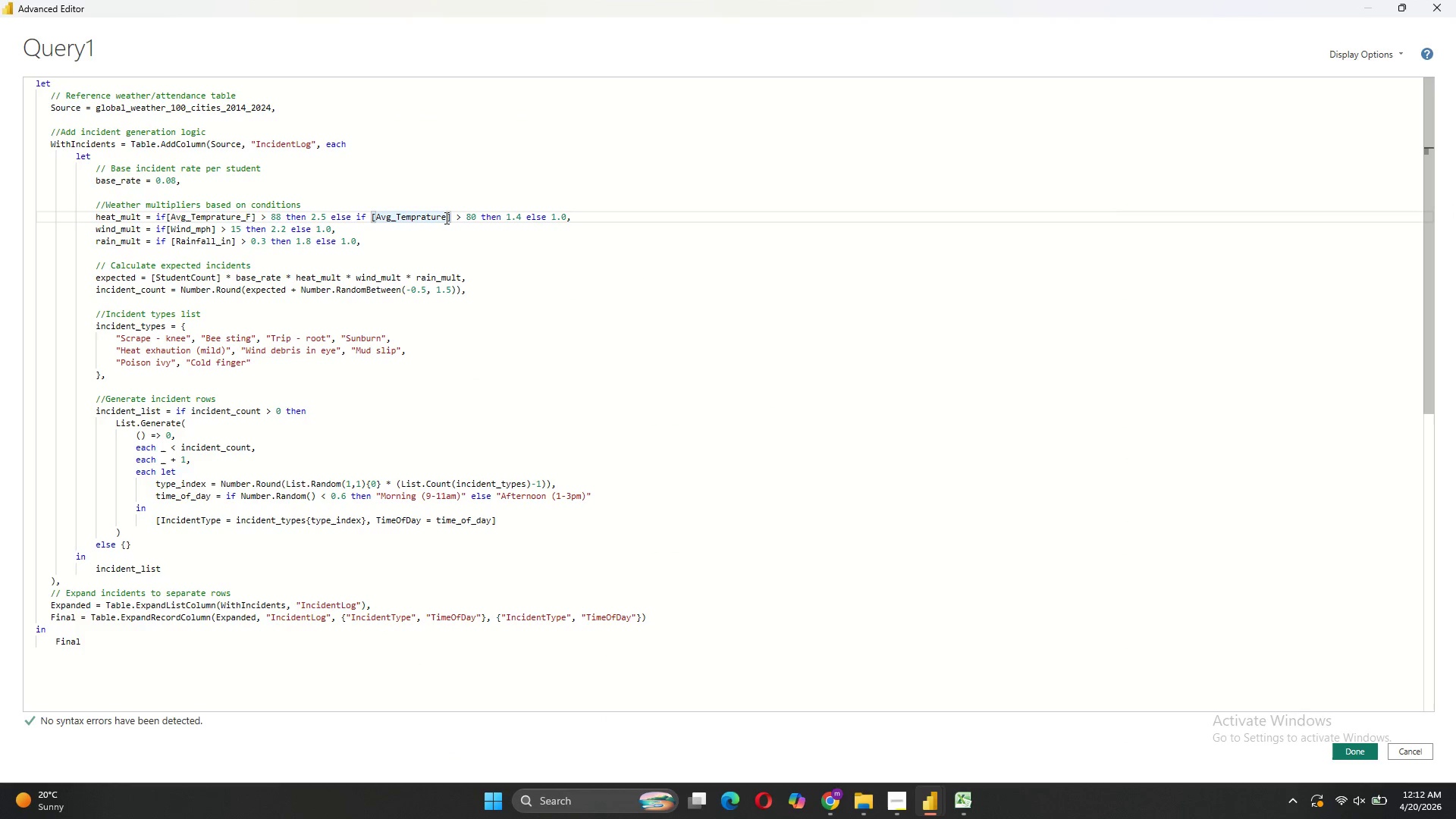 
key(Shift+Minus)
 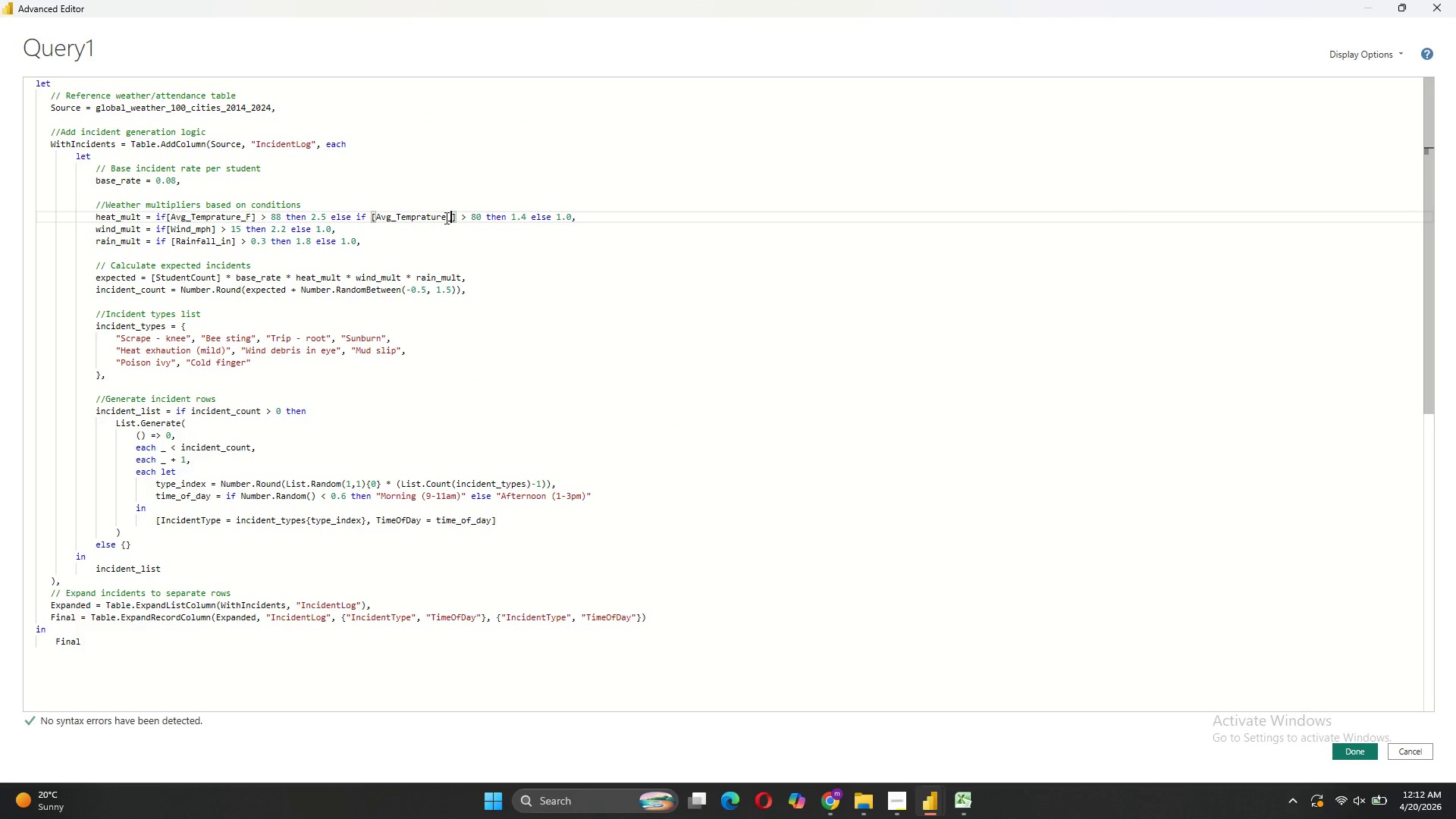 
key(CapsLock)
 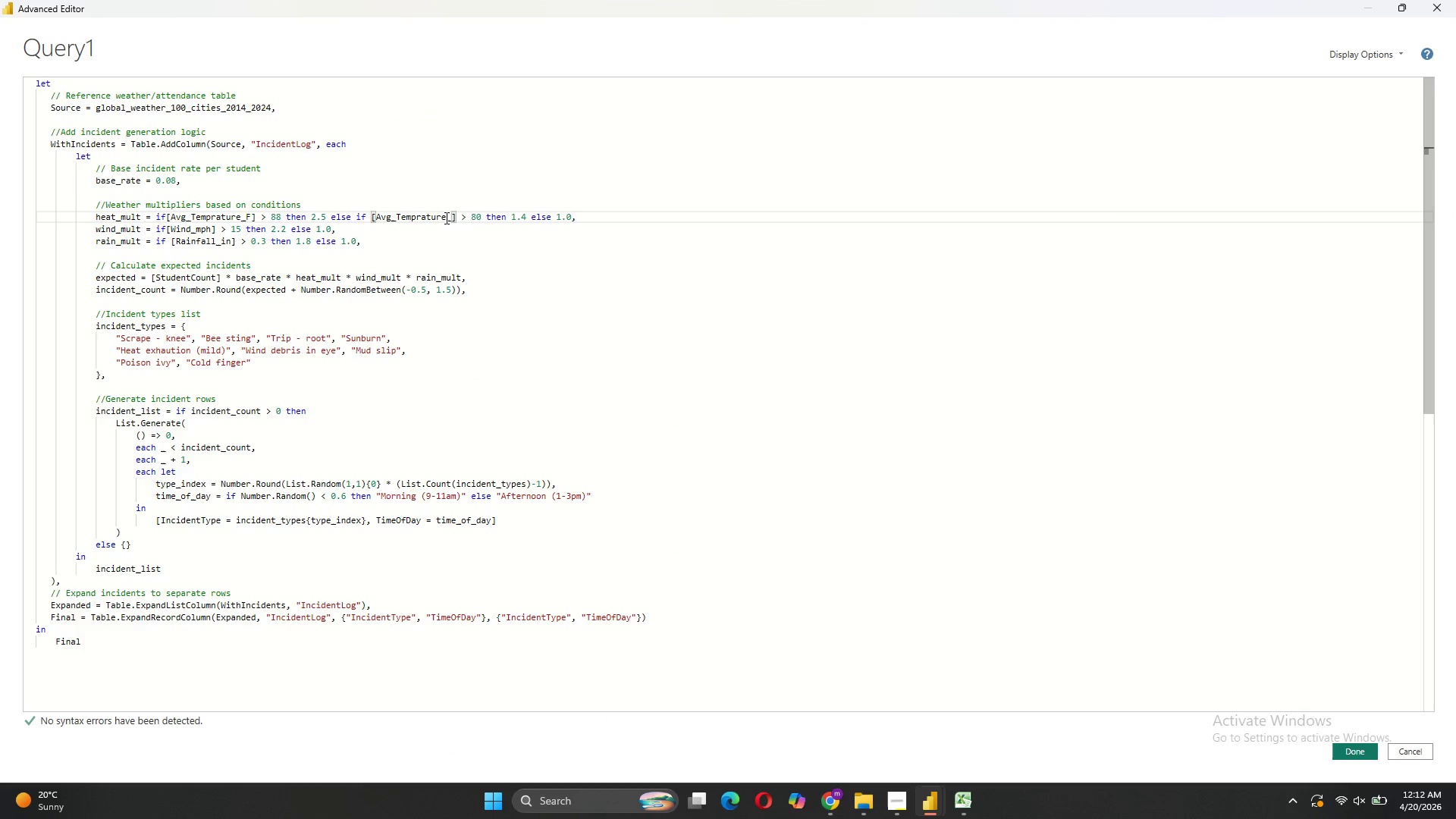 
key(F)
 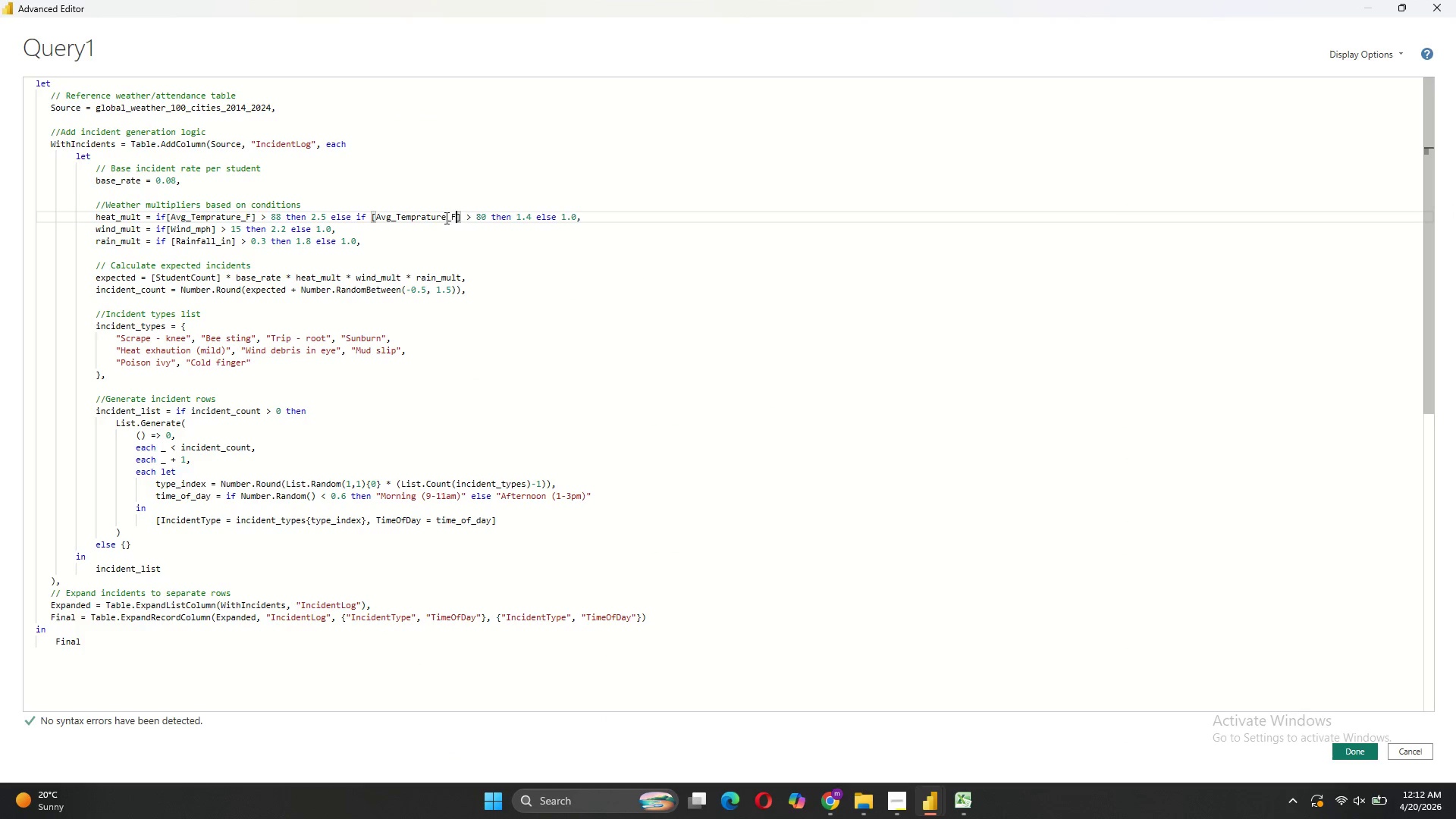 
key(CapsLock)
 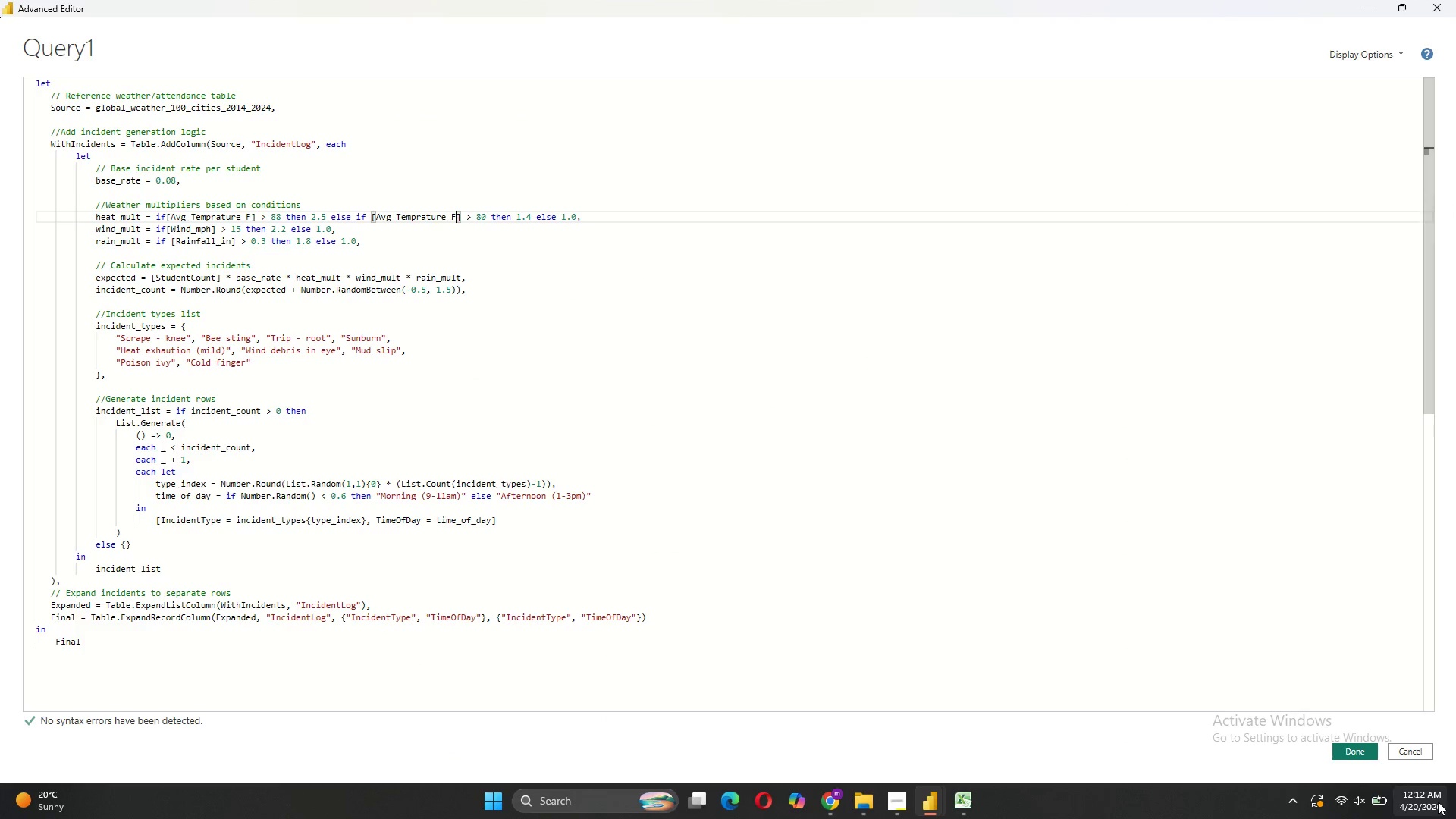 
left_click([1366, 748])
 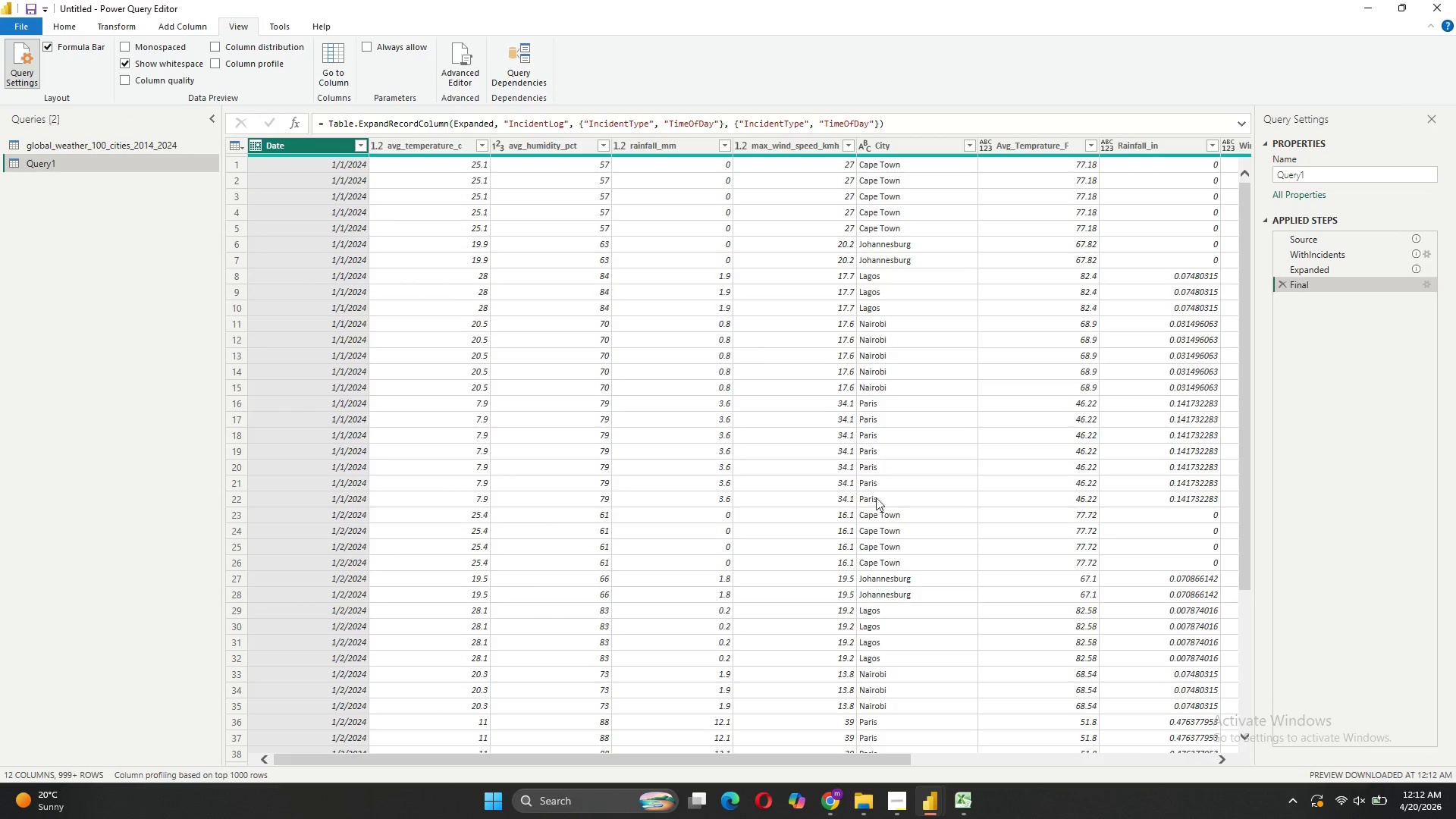 
wait(6.81)
 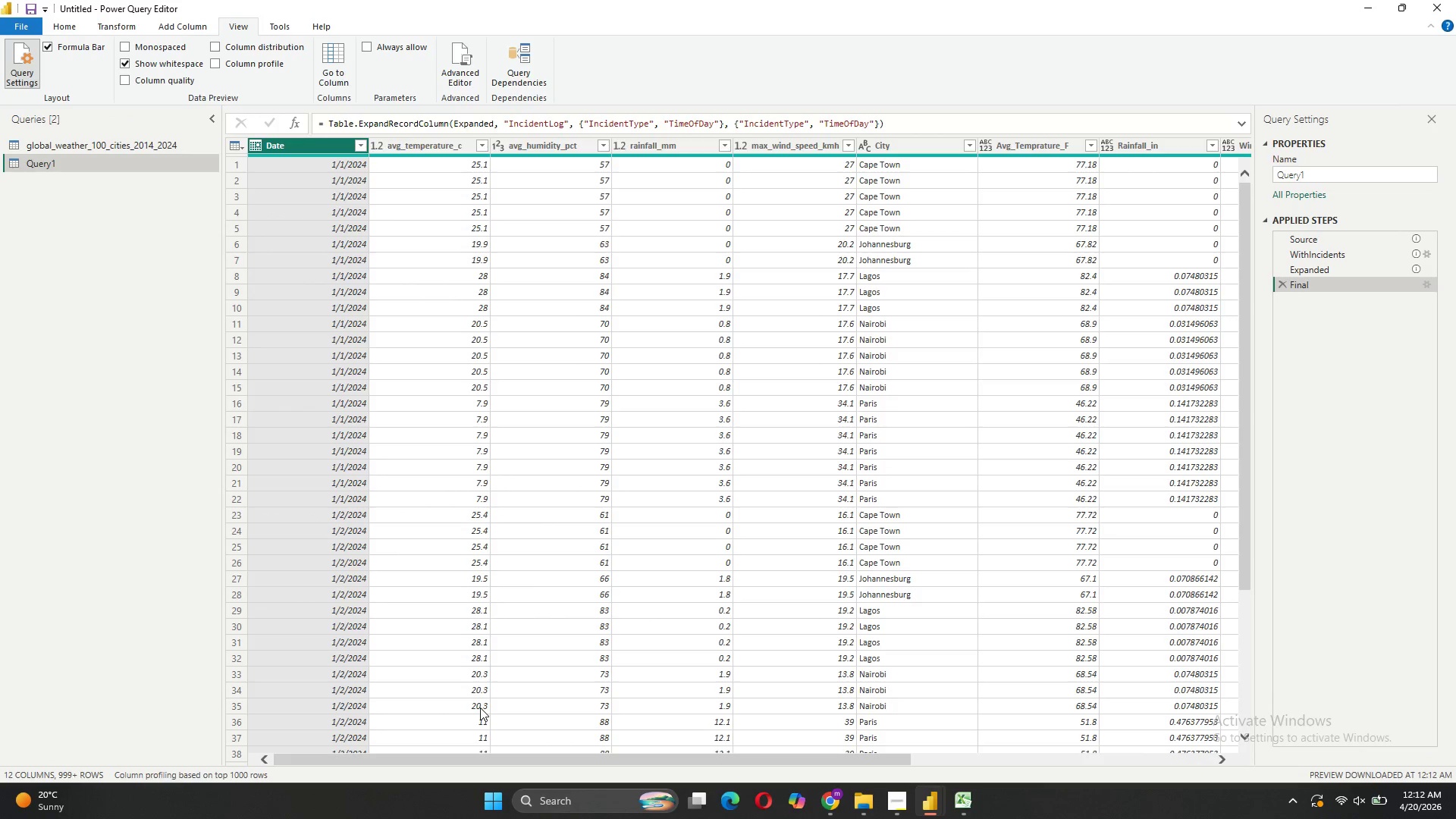 
scroll: coordinate [953, 690], scroll_direction: down, amount: 15.0
 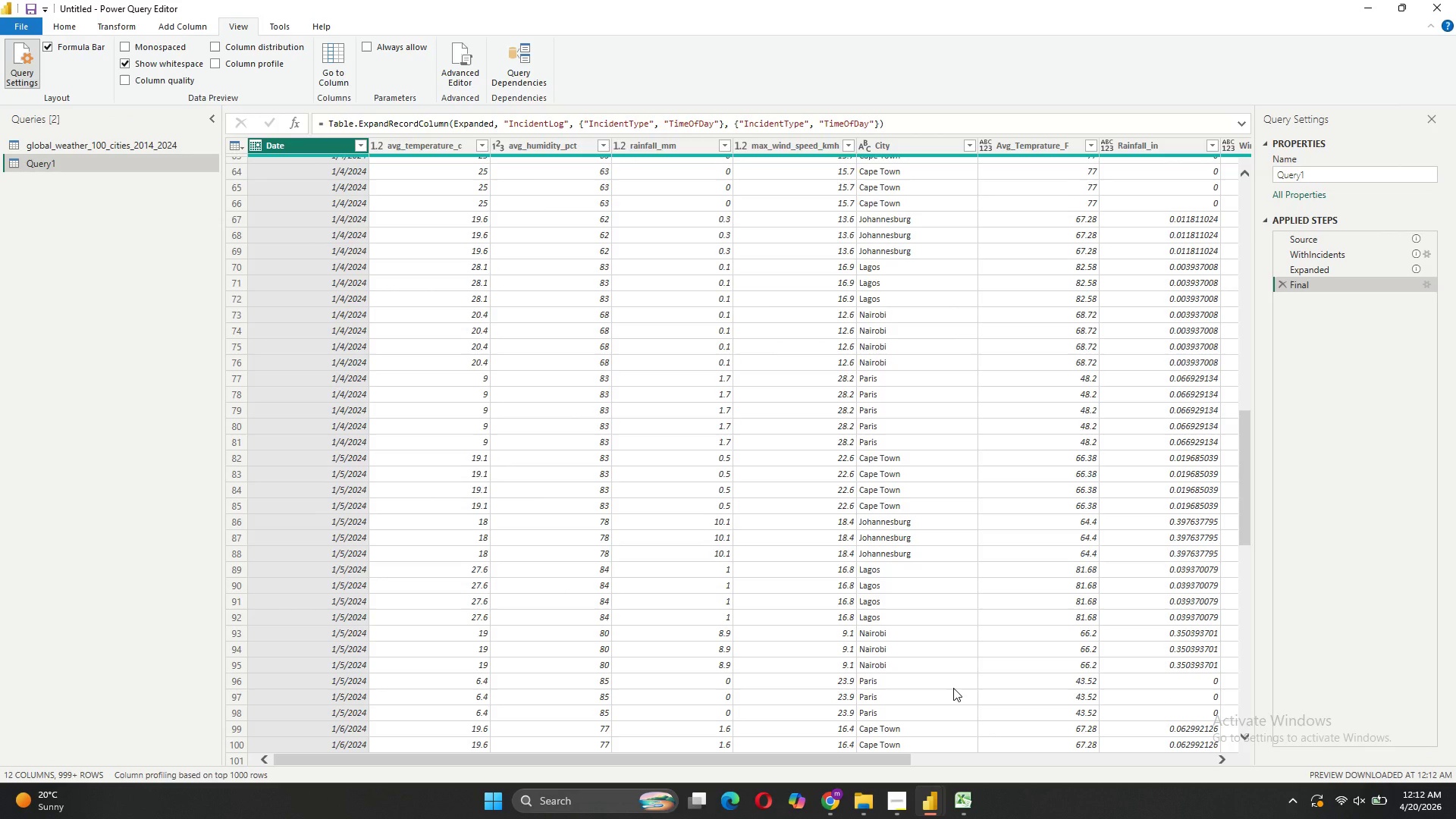 
scroll: coordinate [953, 688], scroll_direction: up, amount: 3.0
 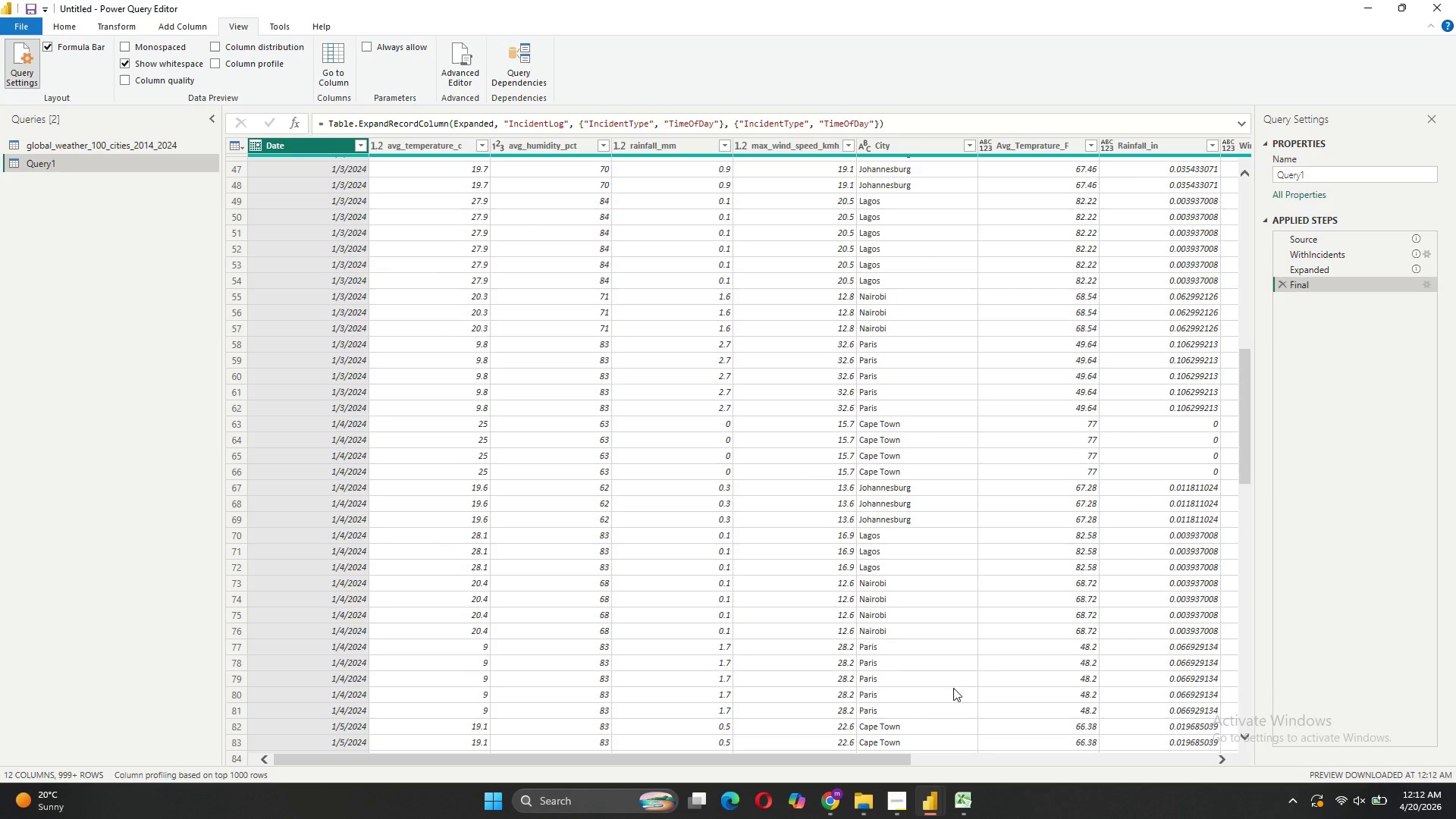 
wait(6.61)
 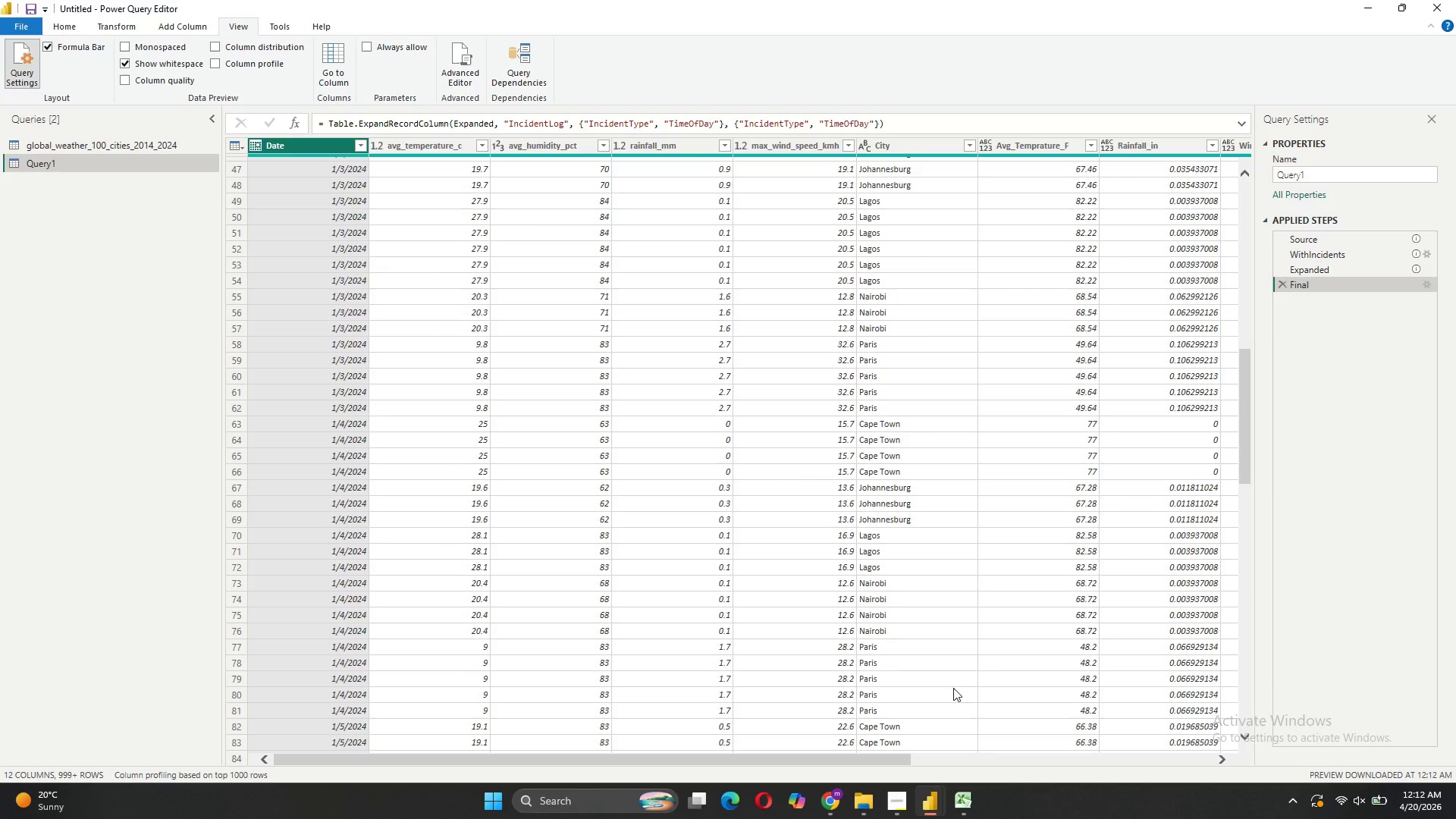 
scroll: coordinate [957, 140], scroll_direction: up, amount: 7.0
 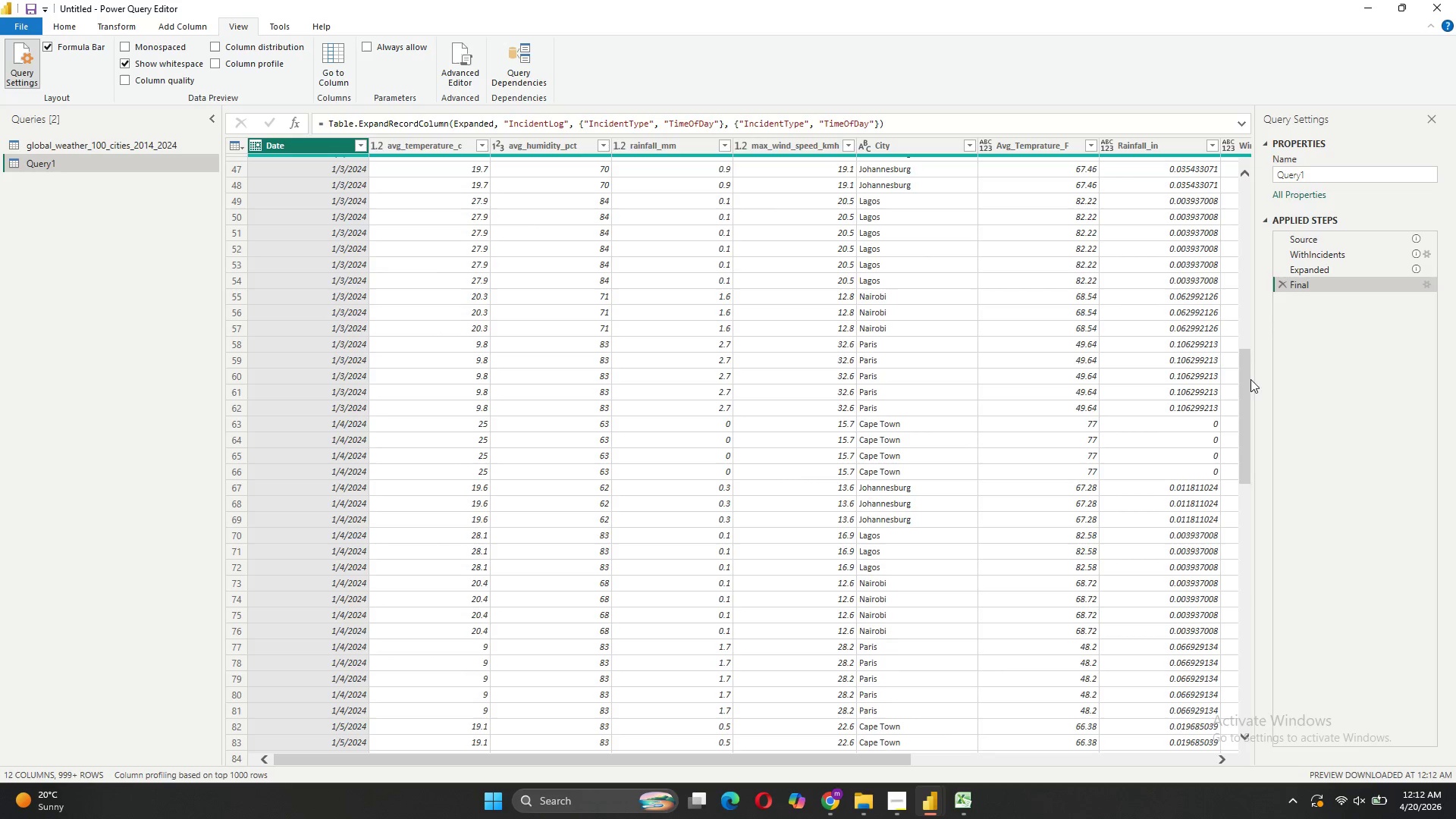 
left_click_drag(start_coordinate=[1244, 383], to_coordinate=[1232, 136])
 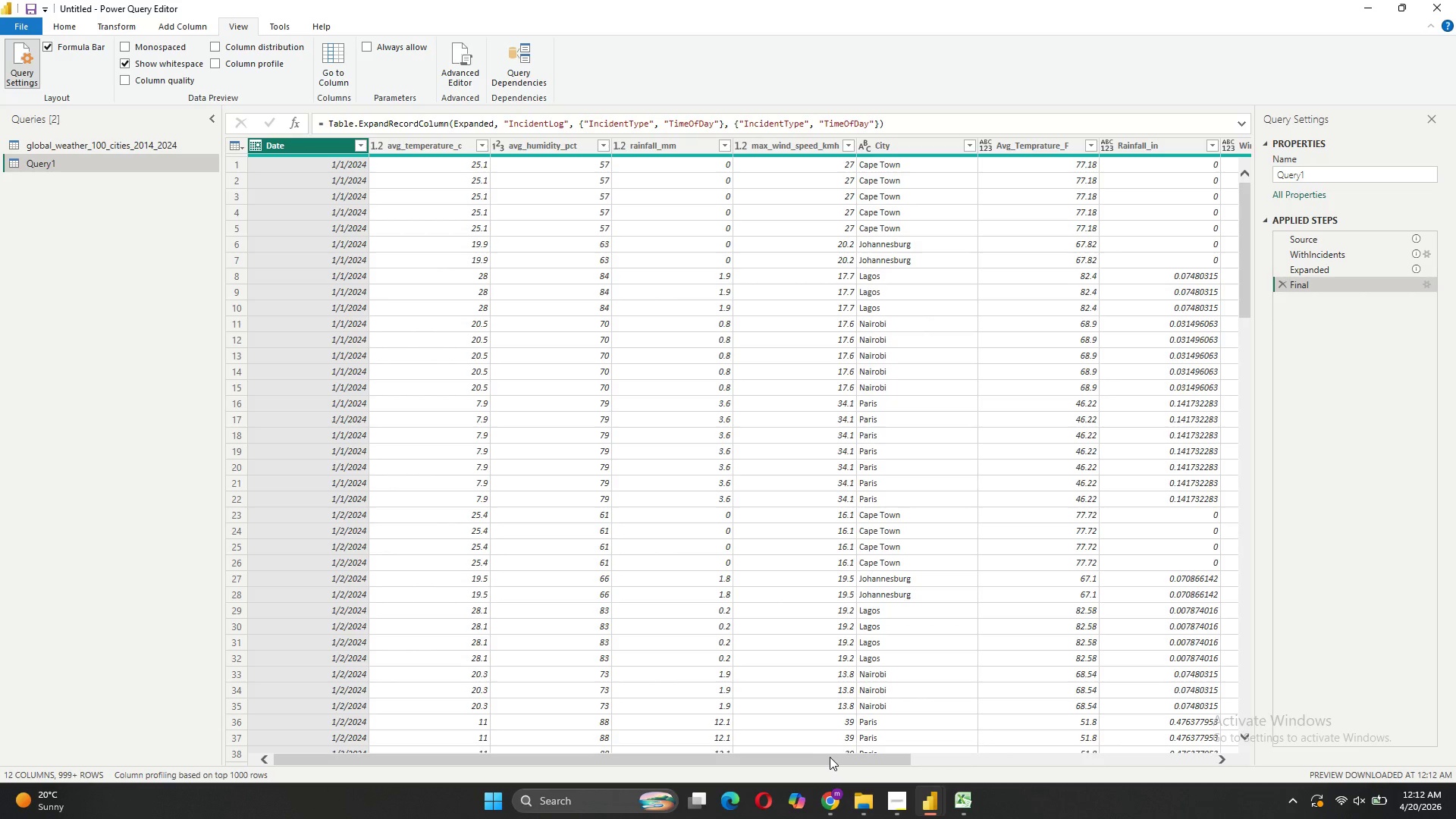 
left_click_drag(start_coordinate=[830, 757], to_coordinate=[1276, 736])
 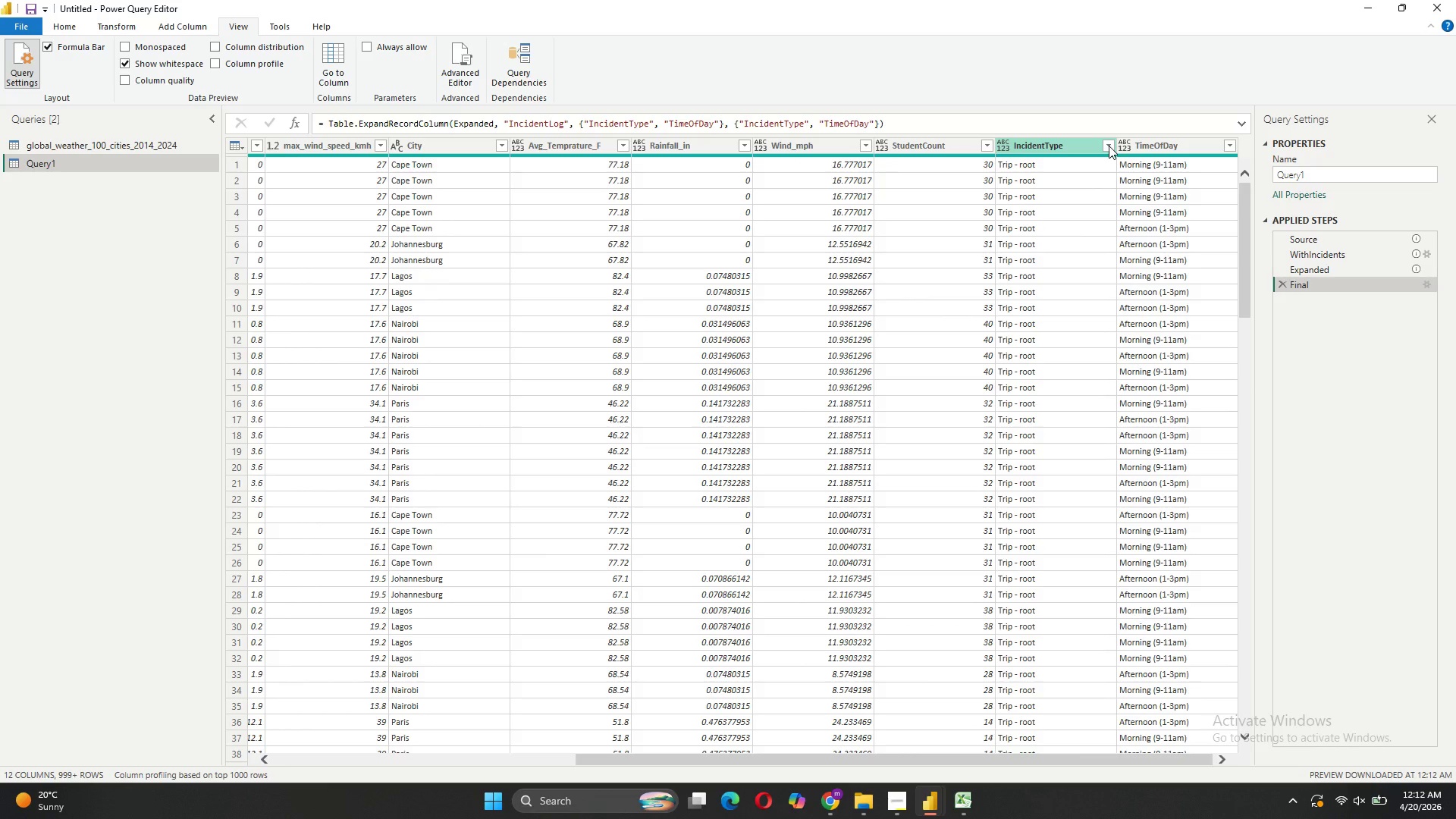 
scroll: coordinate [1092, 210], scroll_direction: down, amount: 9.0
 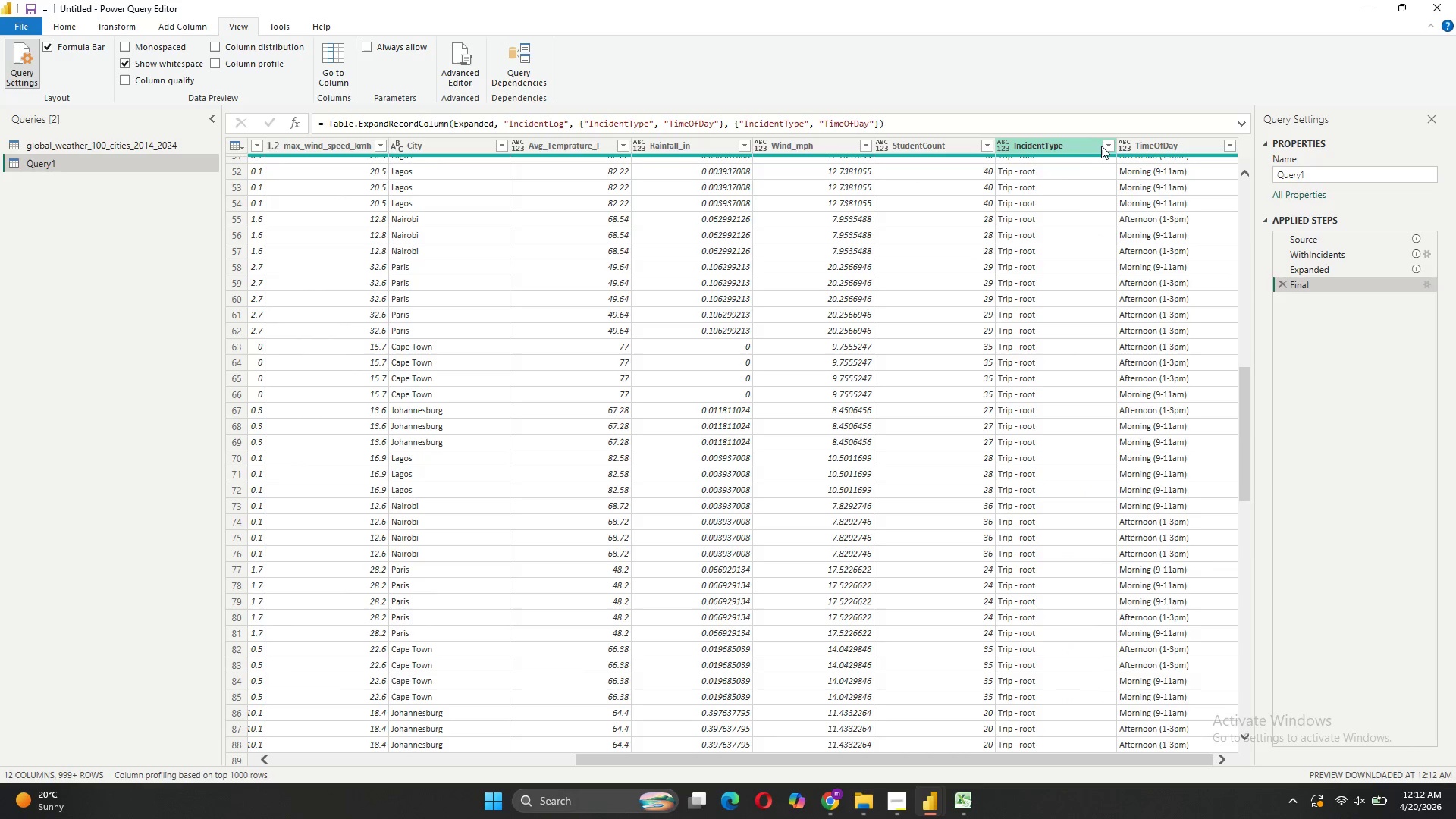 
left_click([1106, 146])
 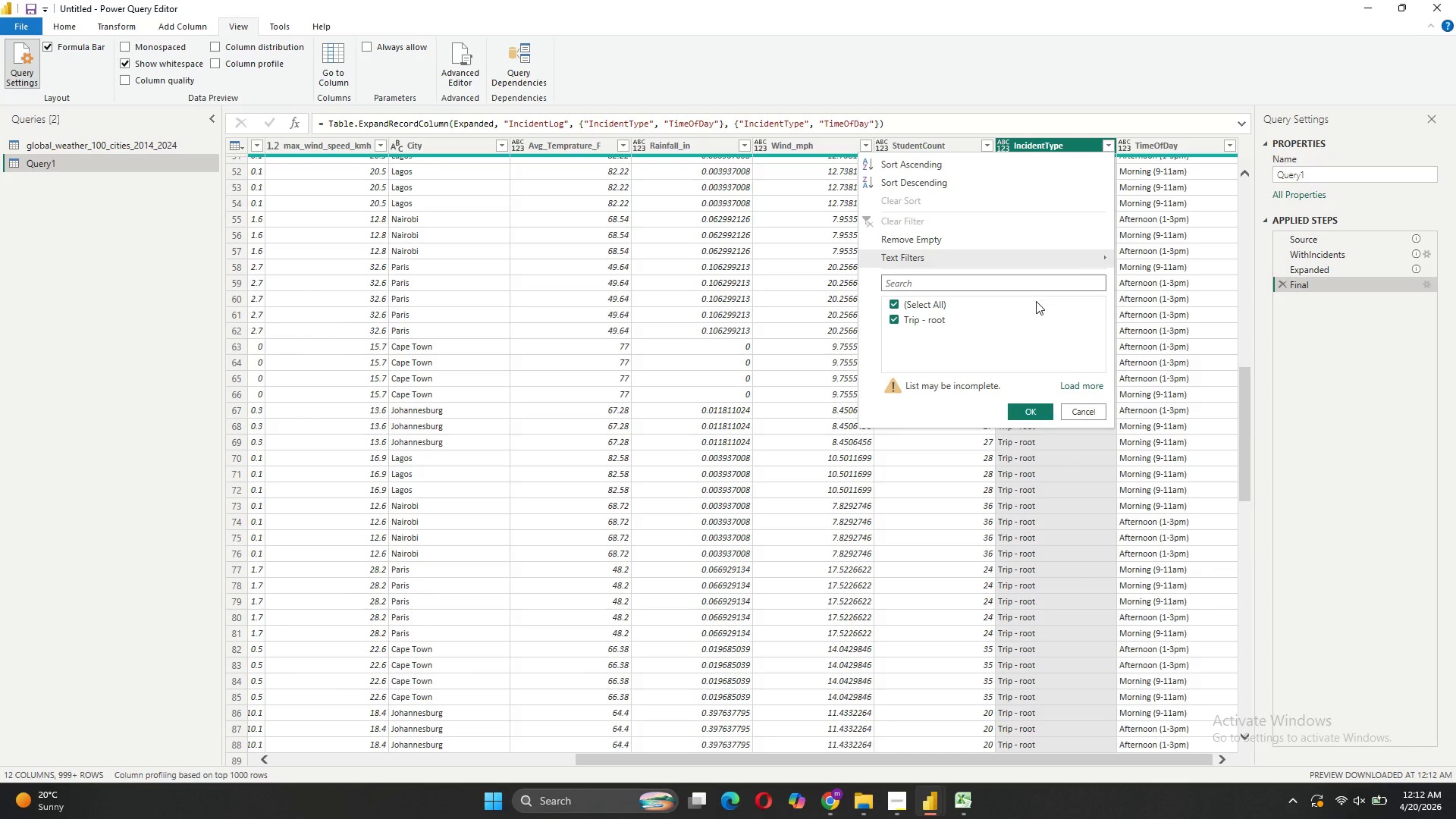 
wait(5.91)
 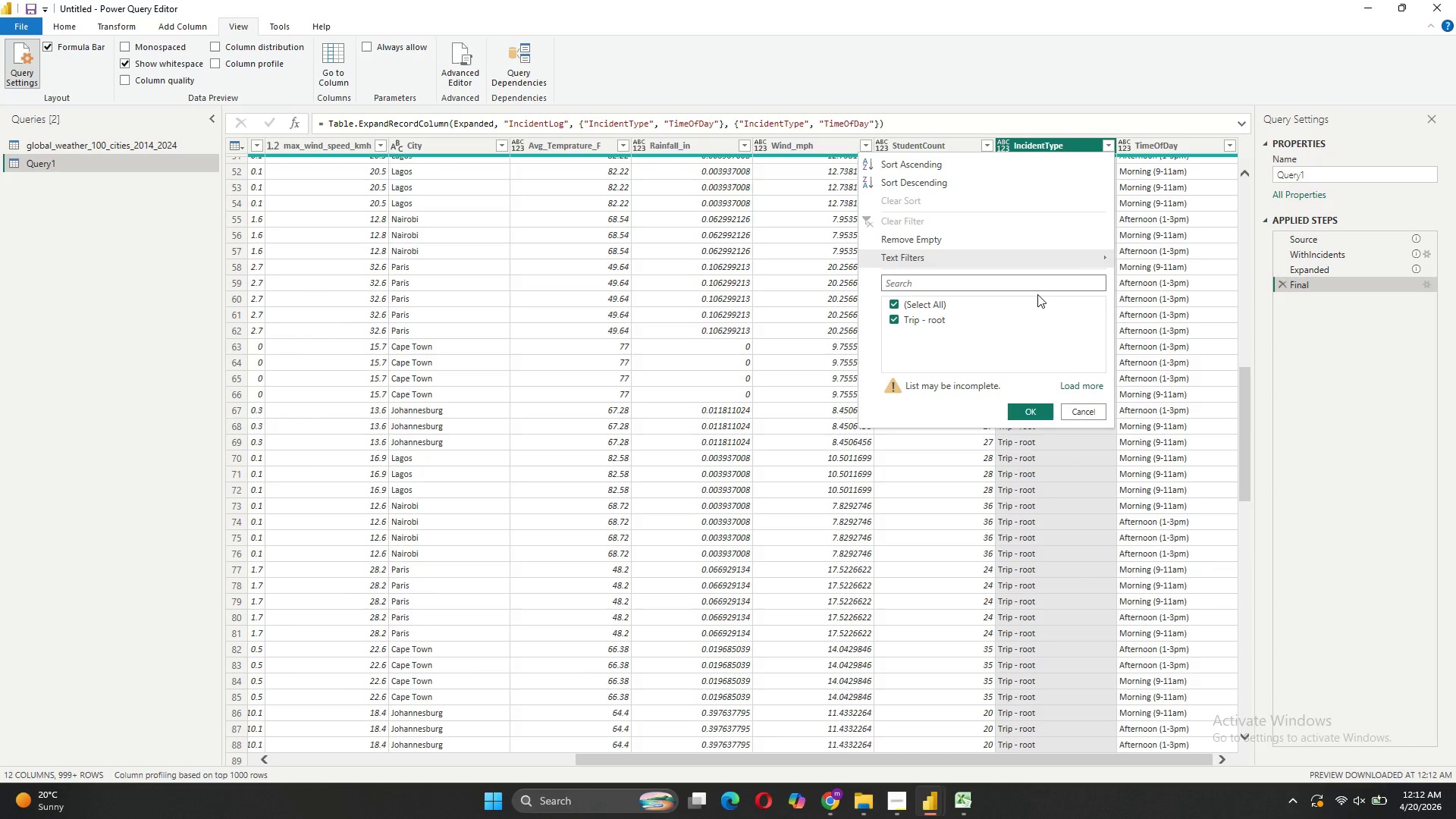 
left_click([185, 777])
 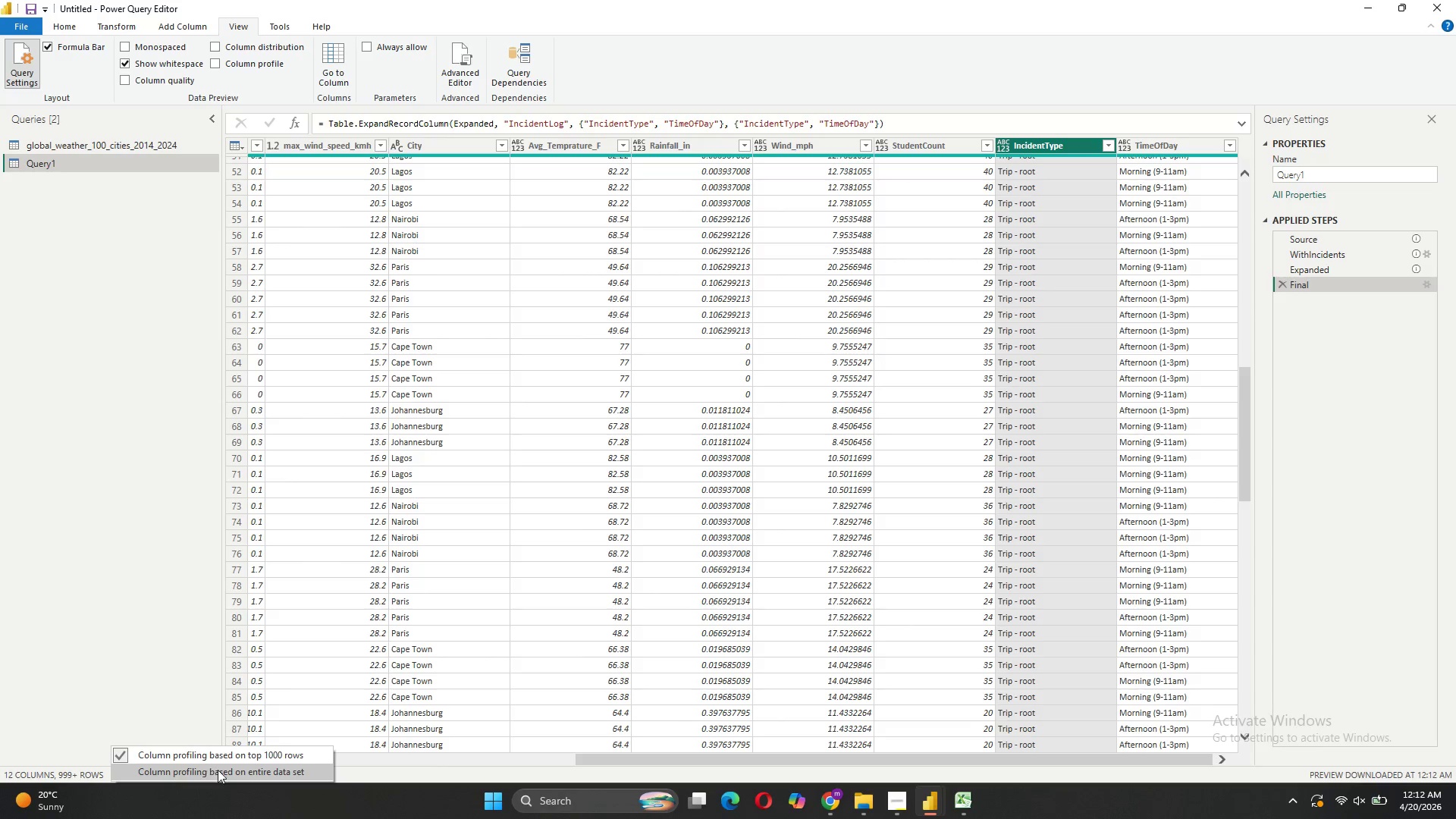 
left_click([218, 770])
 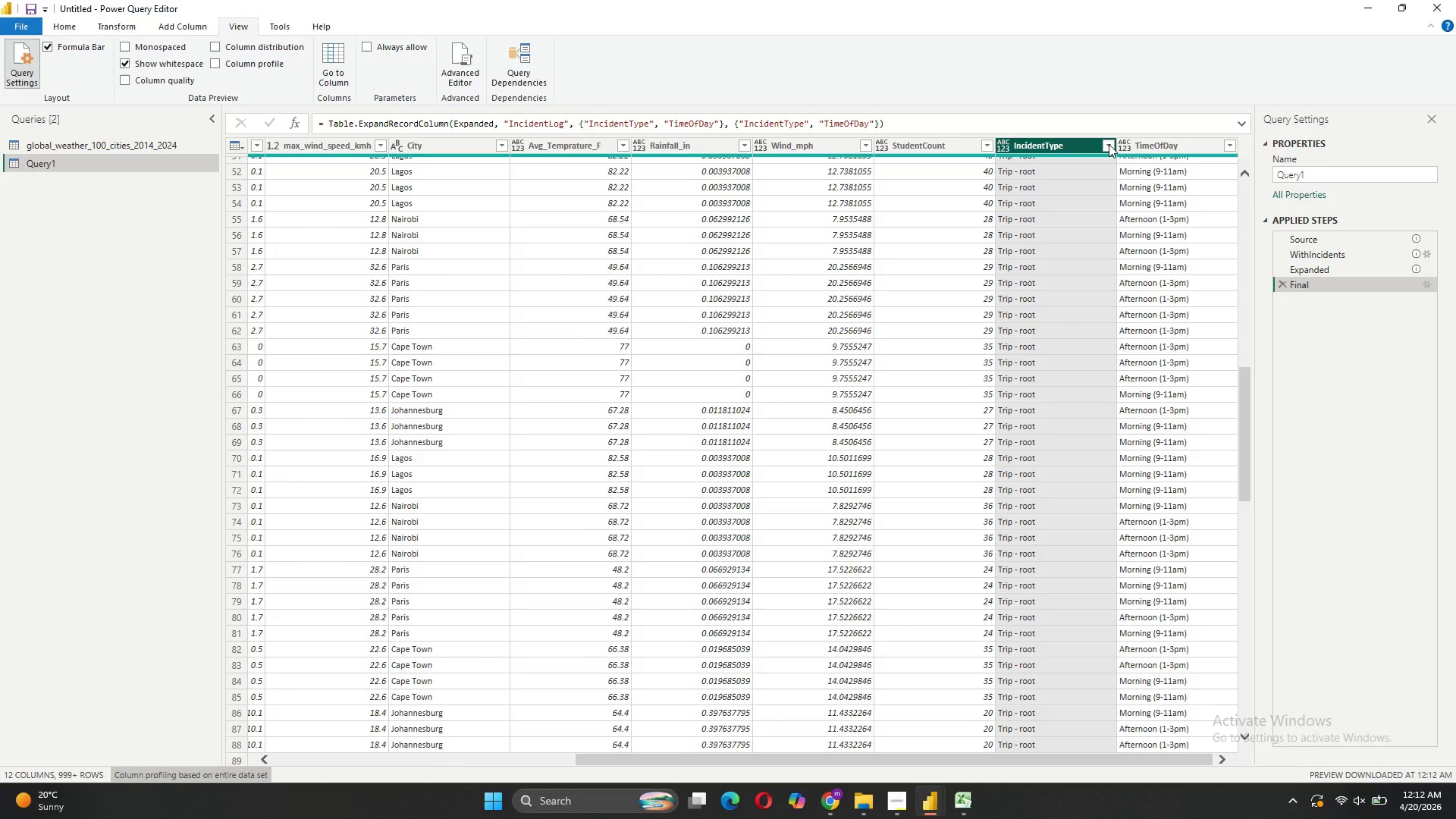 
left_click([1109, 144])
 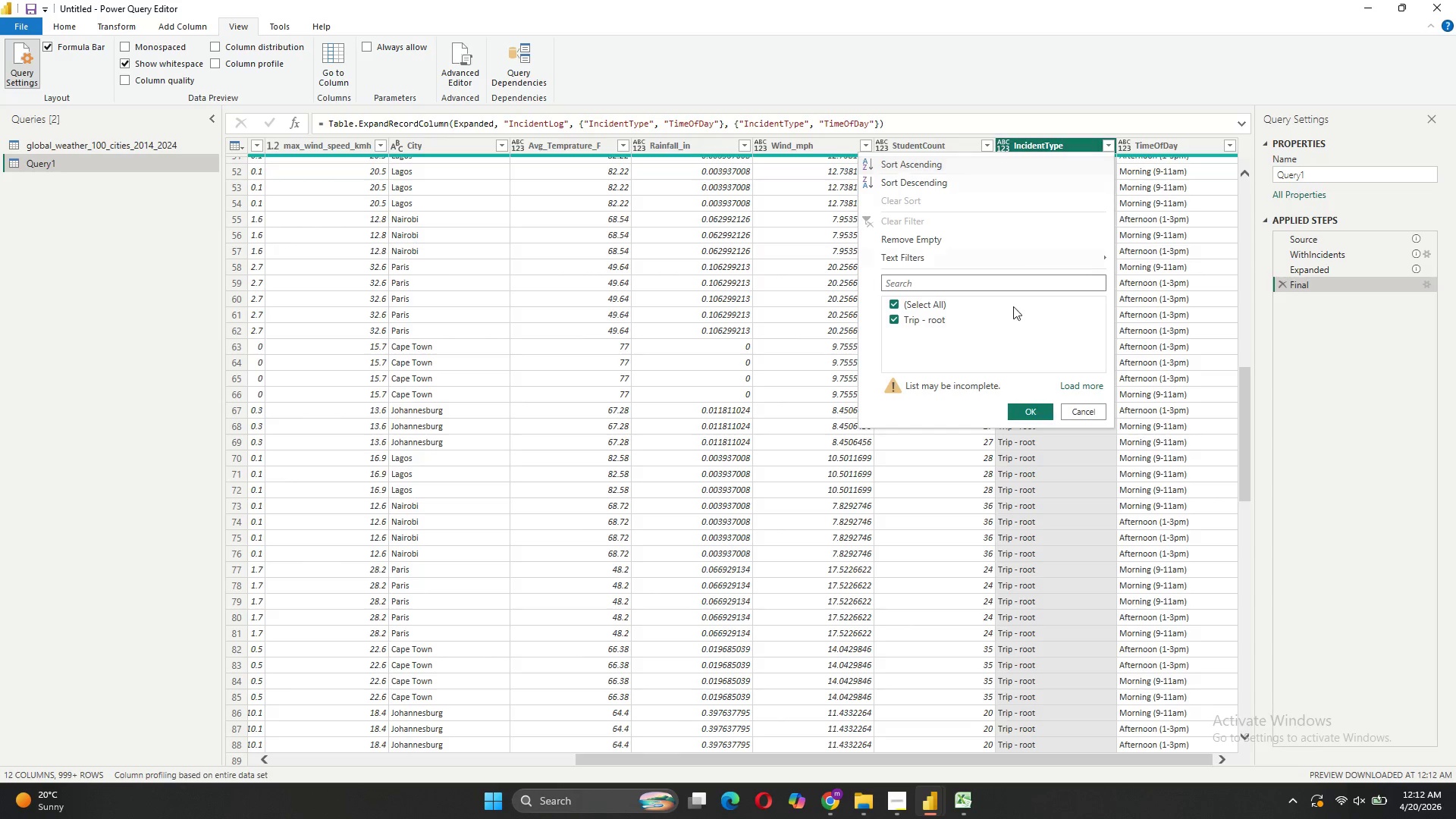 
scroll: coordinate [990, 377], scroll_direction: down, amount: 4.0
 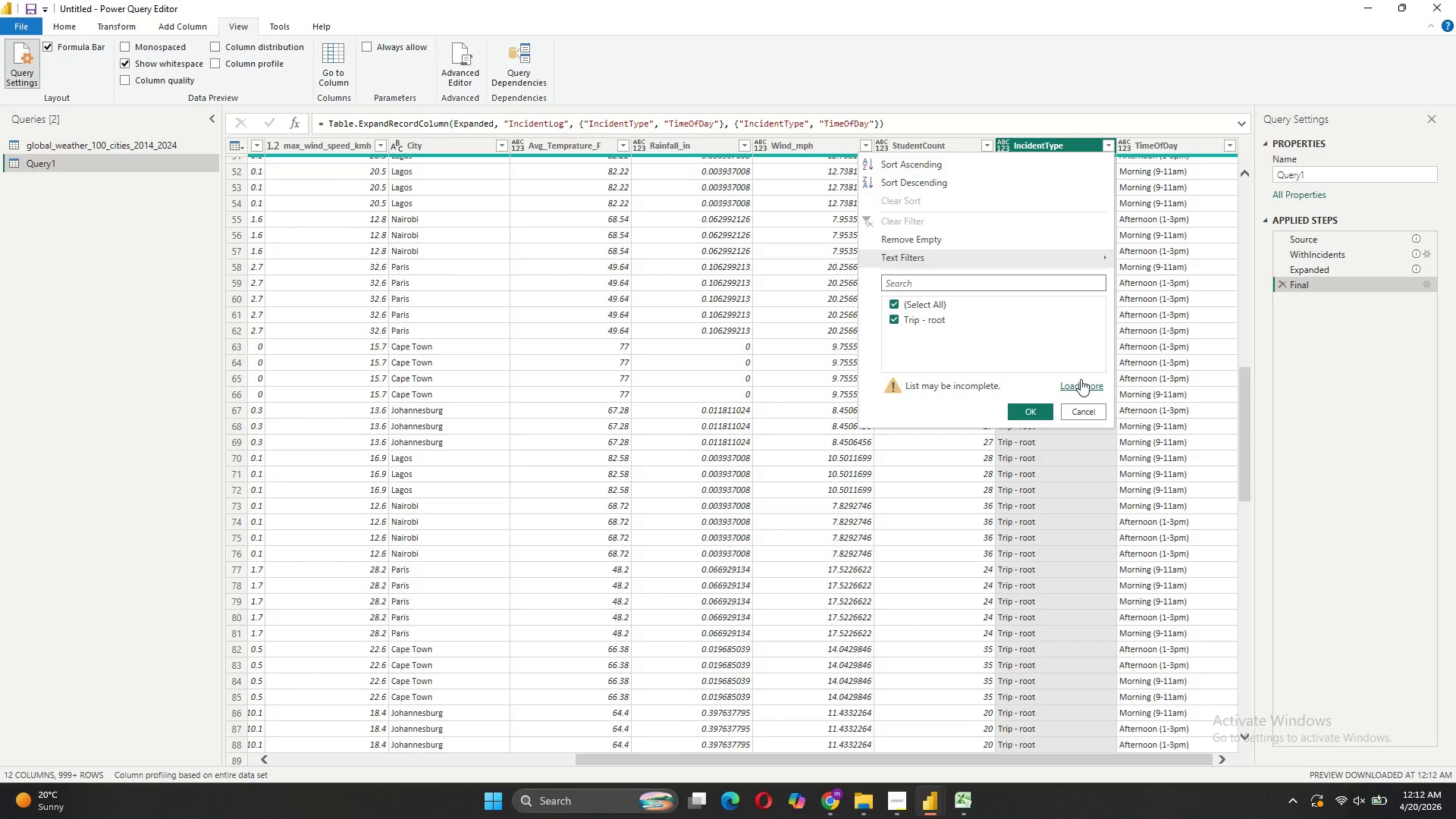 
left_click([1081, 380])
 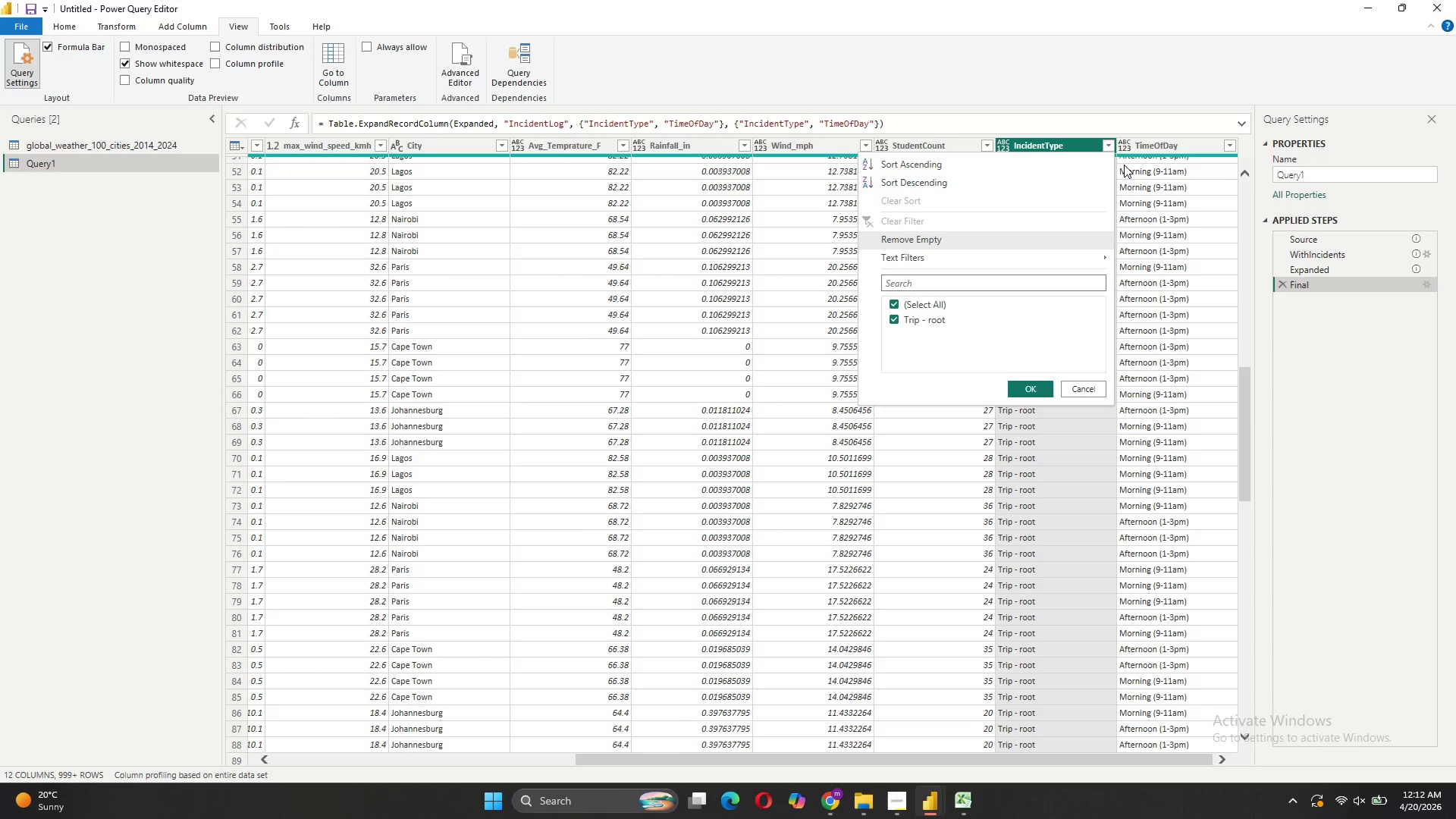 
left_click([1112, 145])
 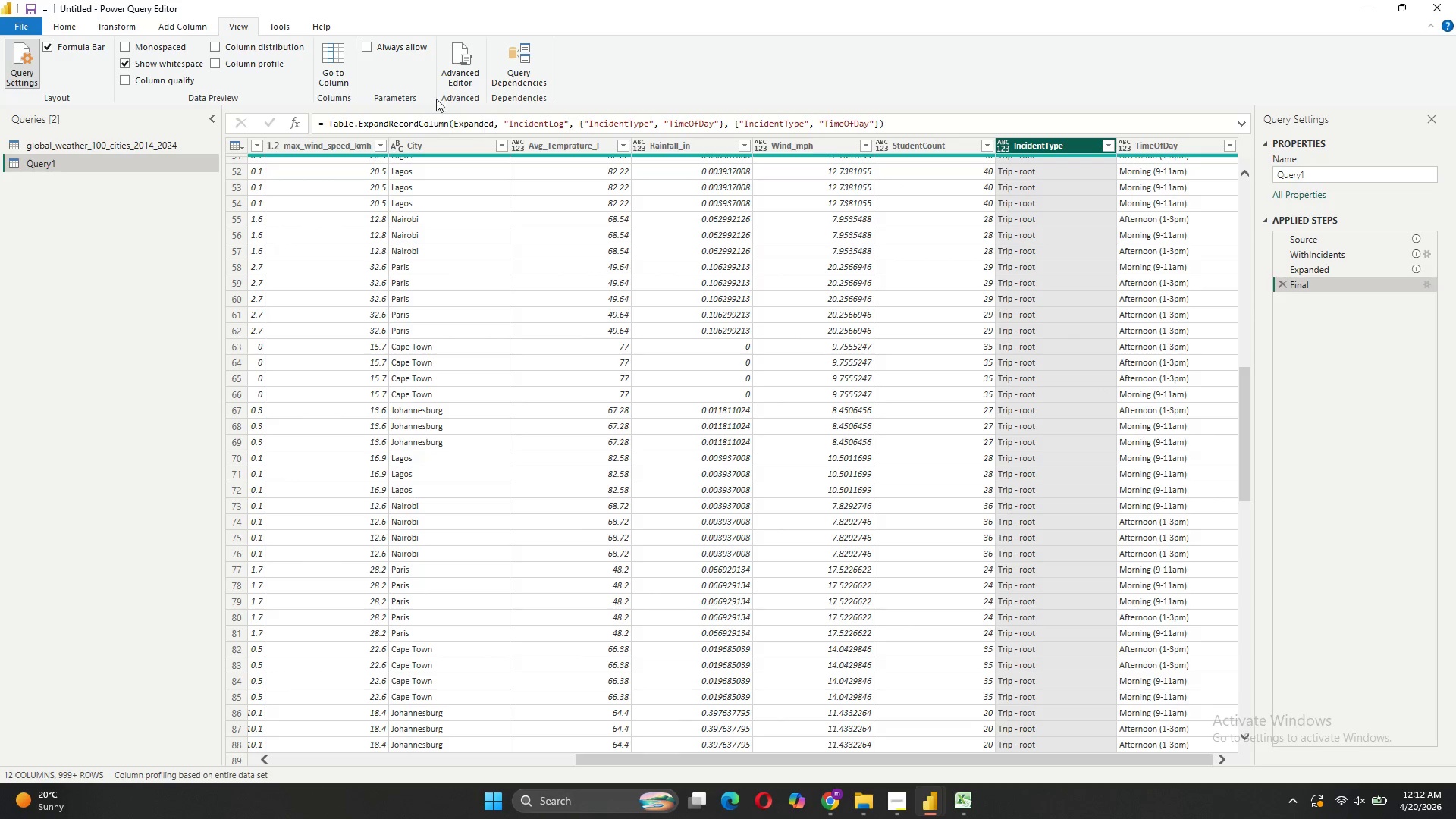 
left_click([475, 71])
 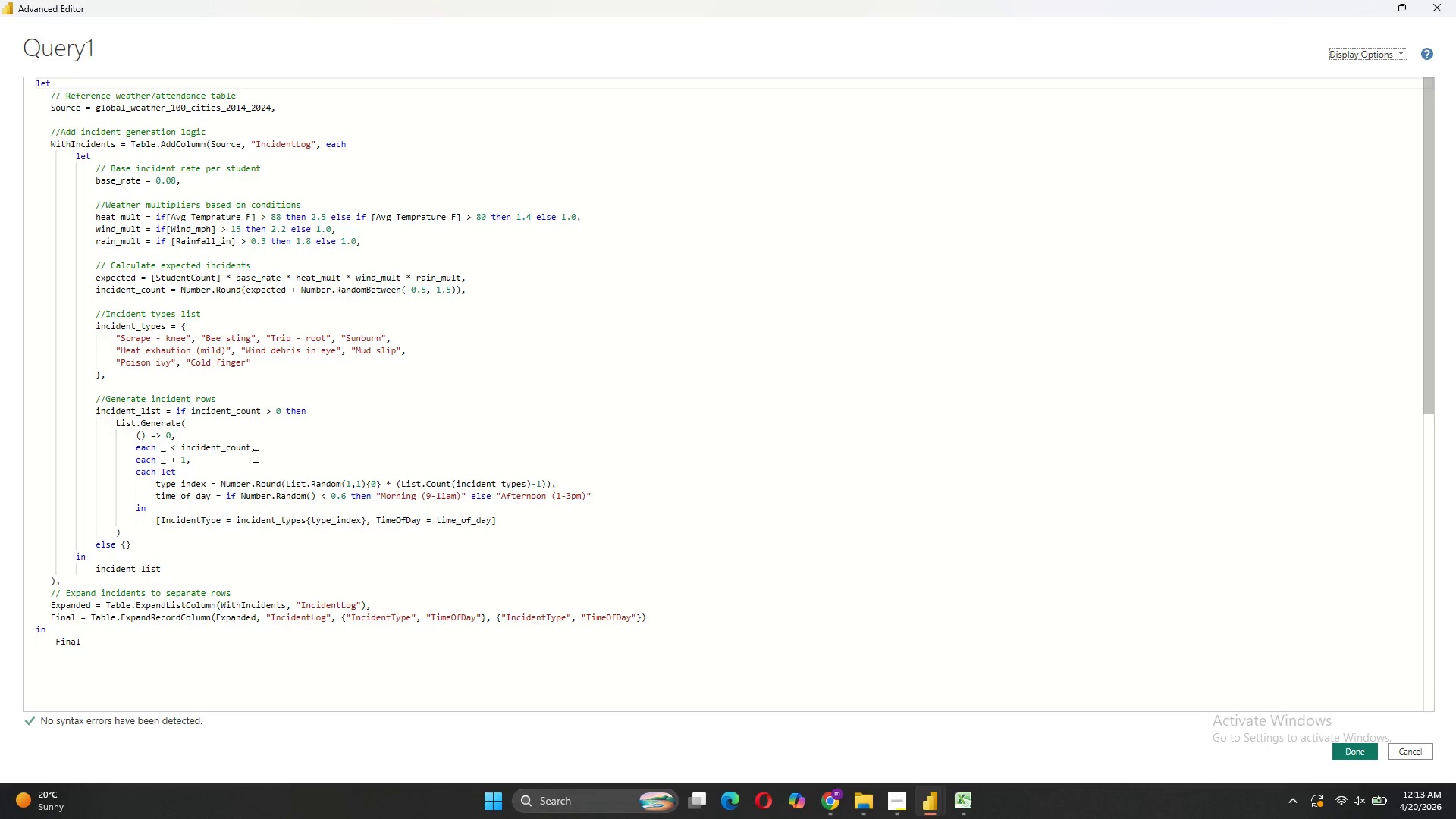 
wait(28.97)
 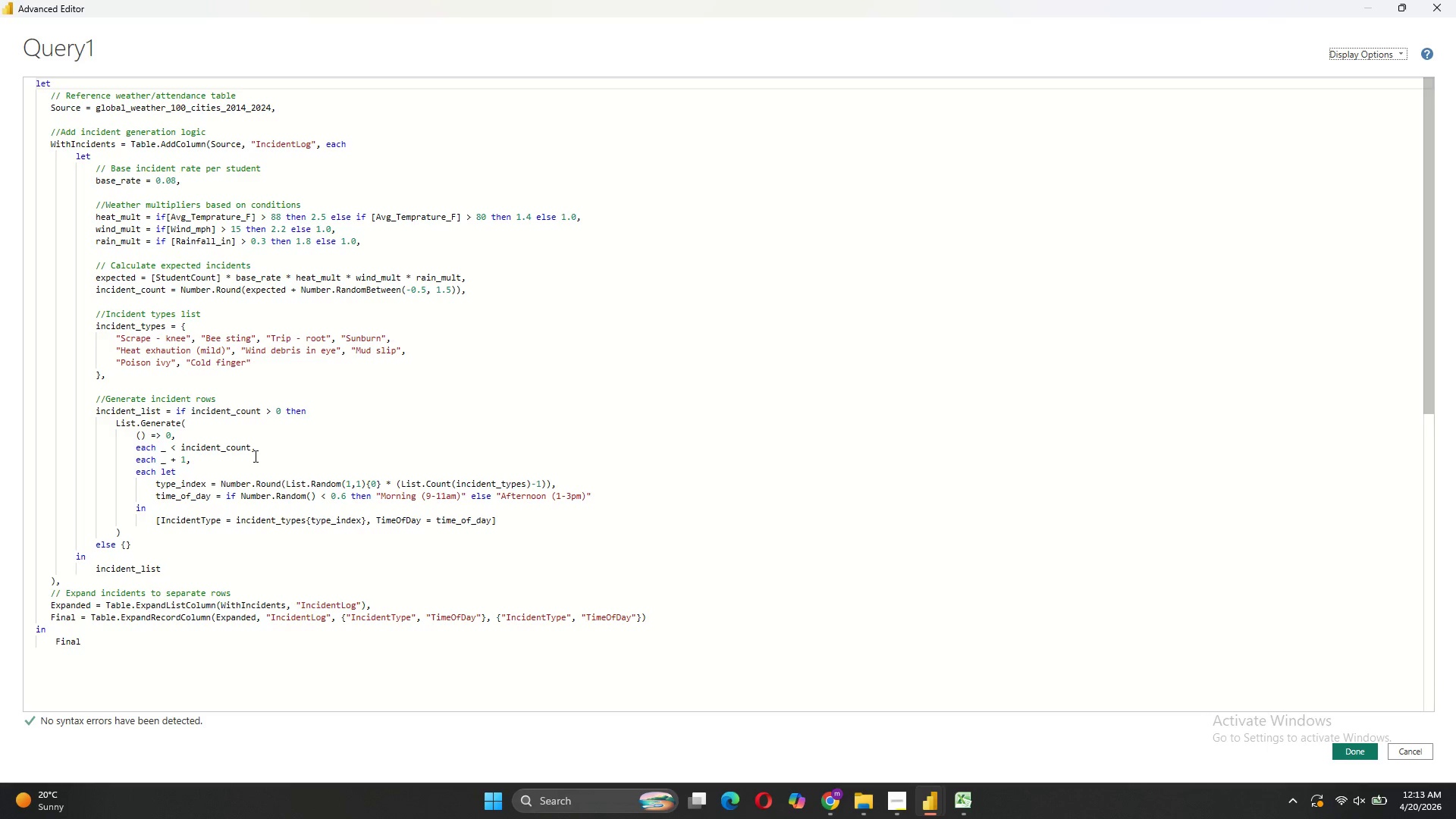 
left_click([1345, 746])
 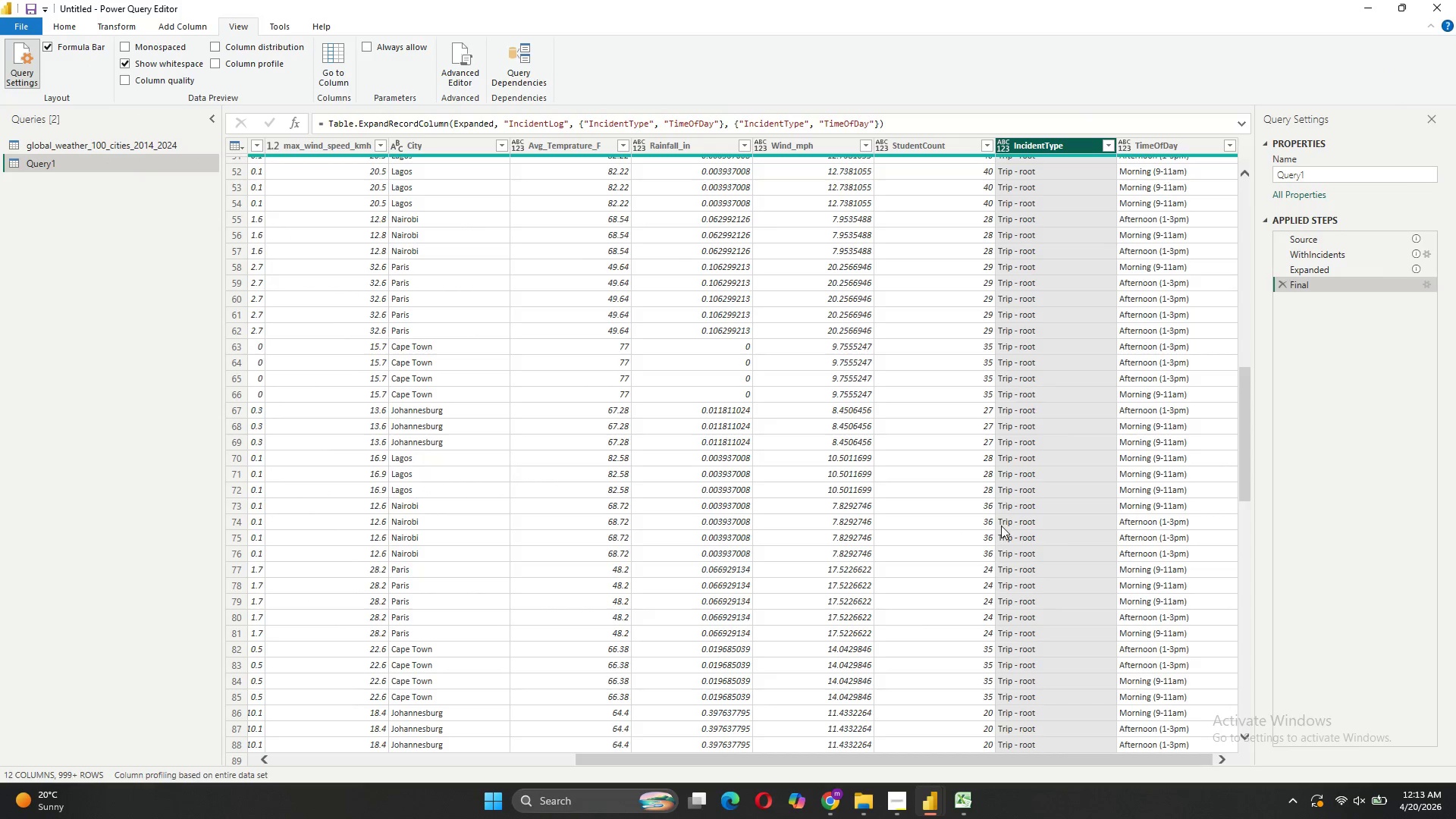 
scroll: coordinate [1022, 525], scroll_direction: down, amount: 27.0
 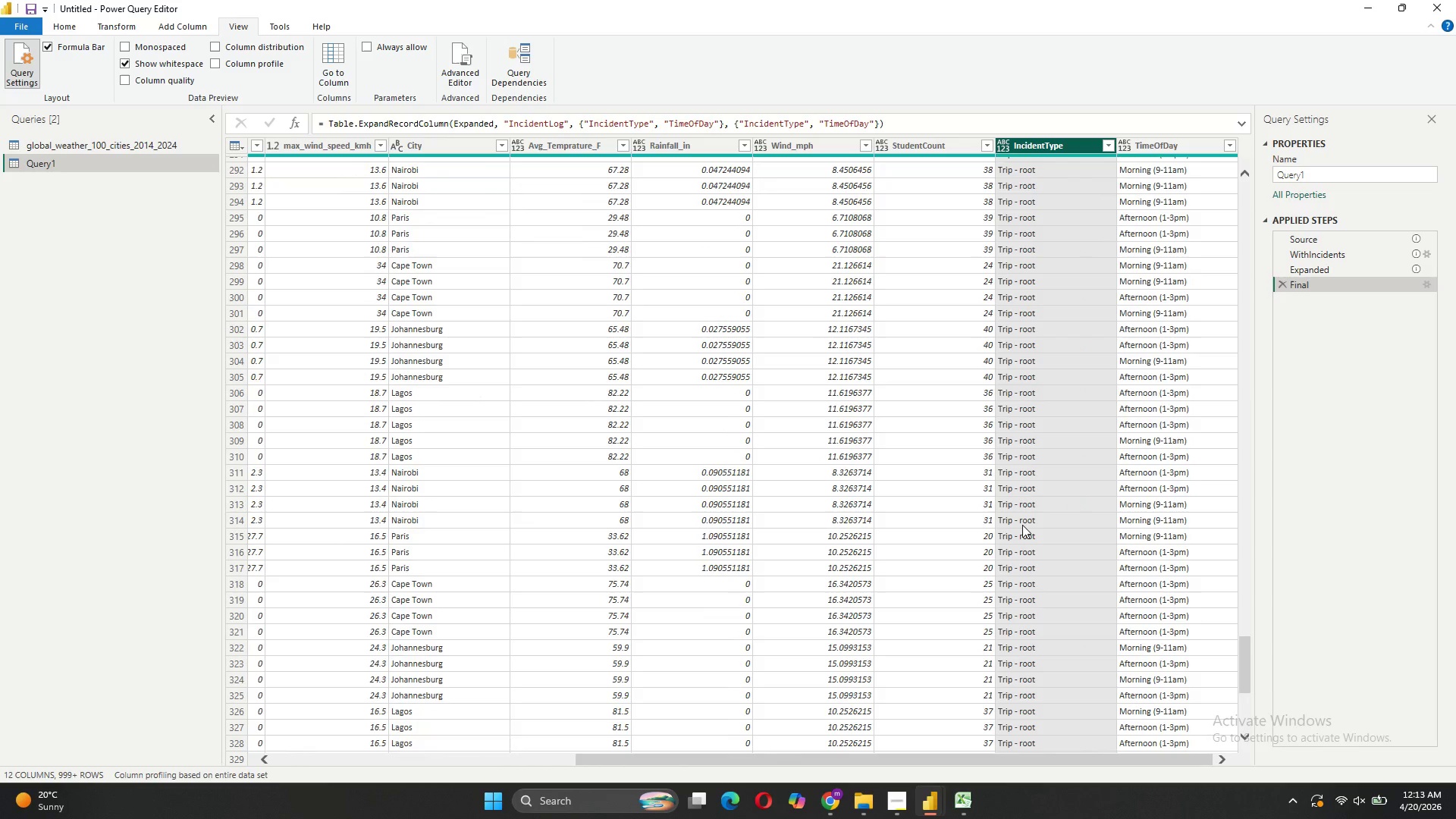 
scroll: coordinate [1022, 525], scroll_direction: up, amount: 6.0
 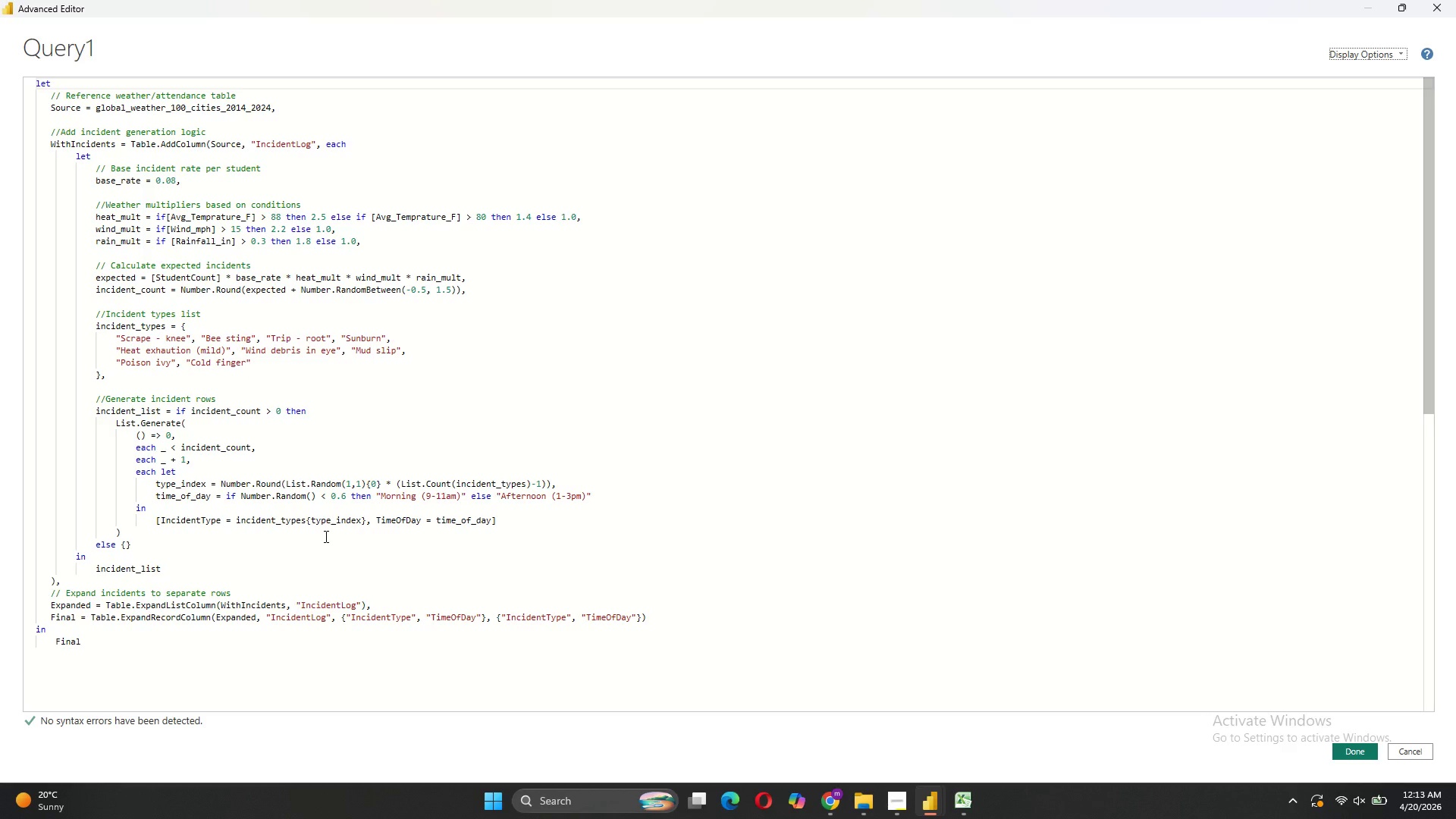 
wait(20.98)
 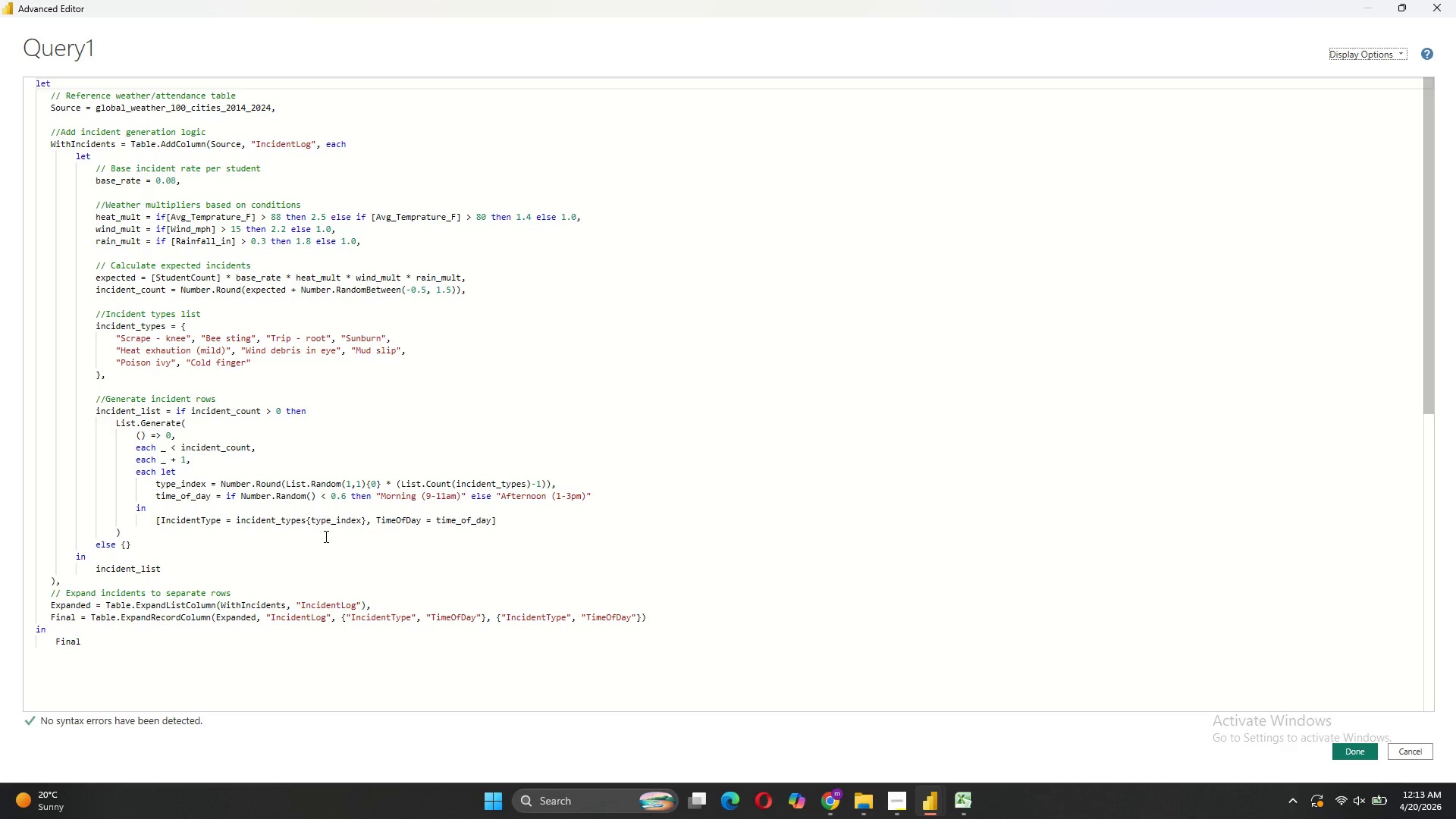 
left_click([1340, 753])
 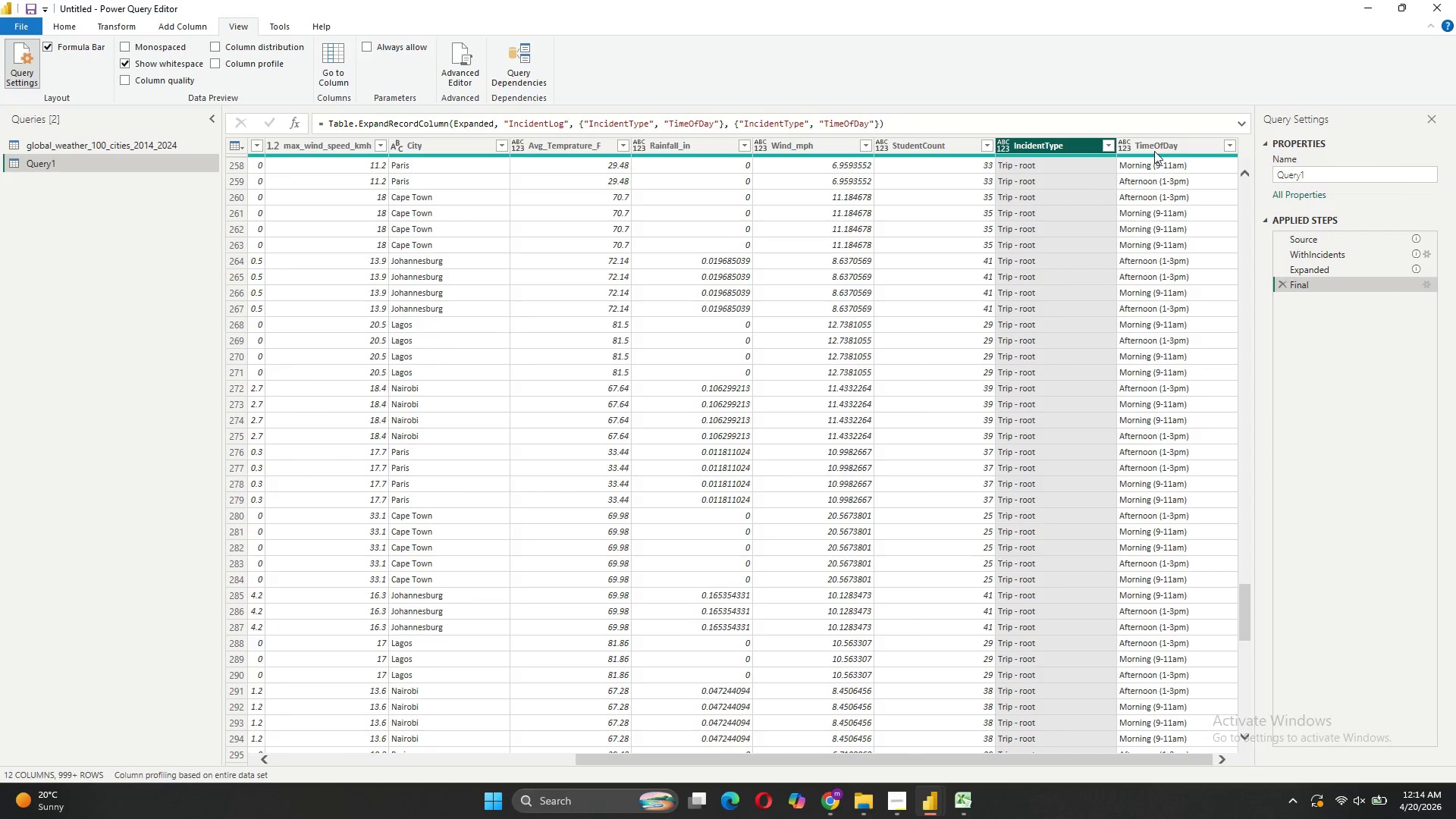 
left_click_drag(start_coordinate=[1084, 759], to_coordinate=[1166, 767])
 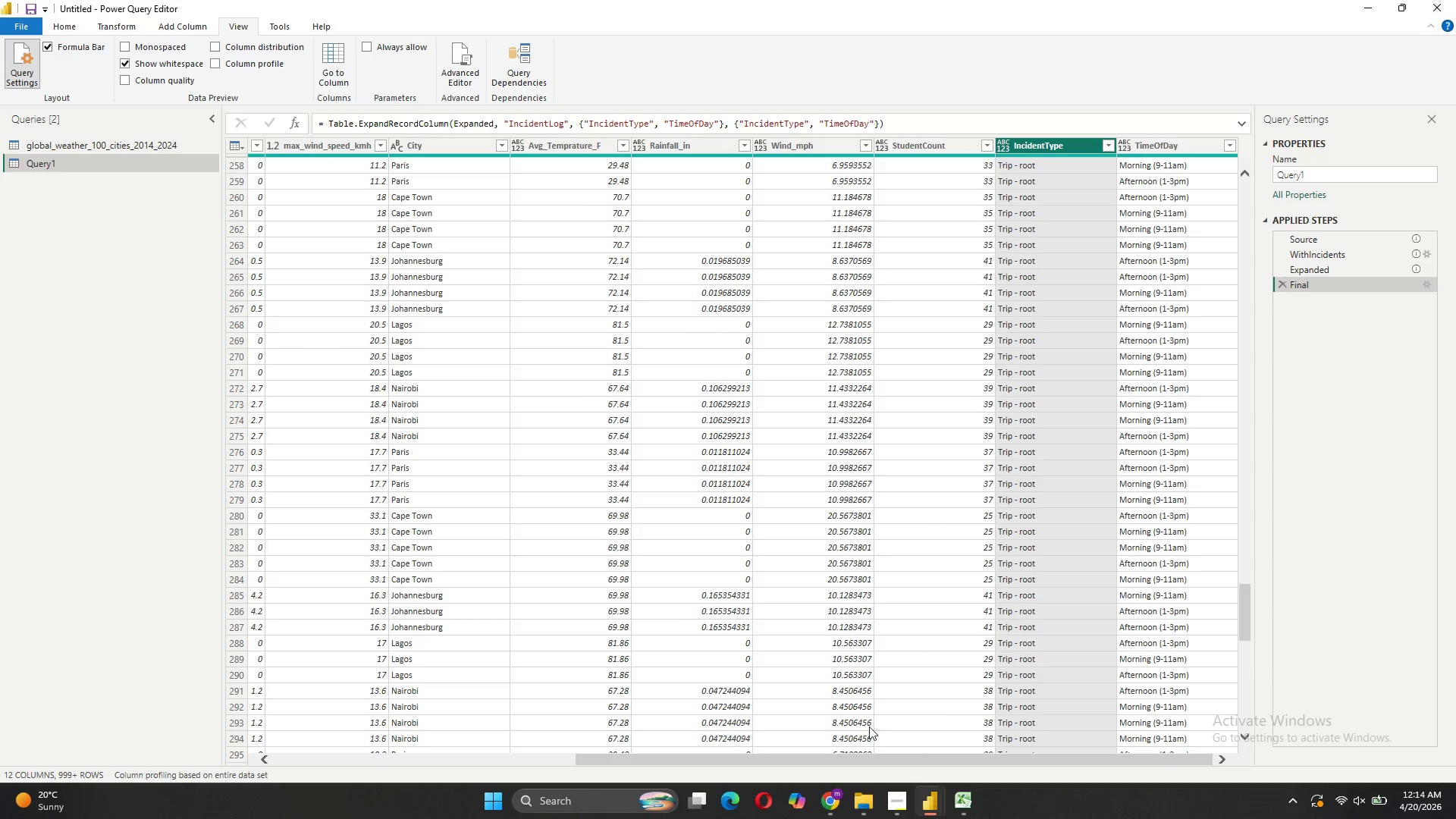 
left_click_drag(start_coordinate=[861, 756], to_coordinate=[535, 742])
 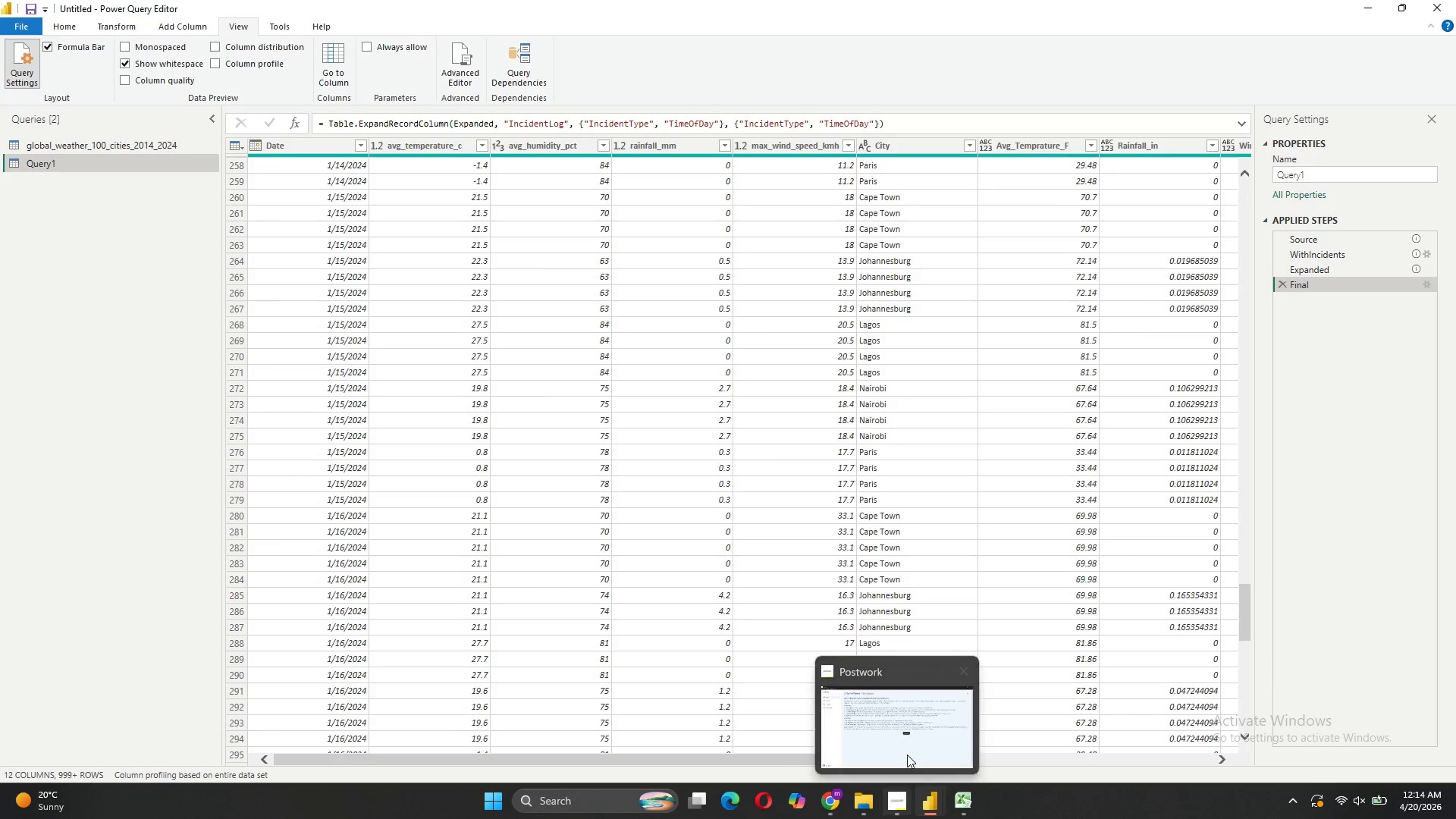 
left_click([912, 728])